 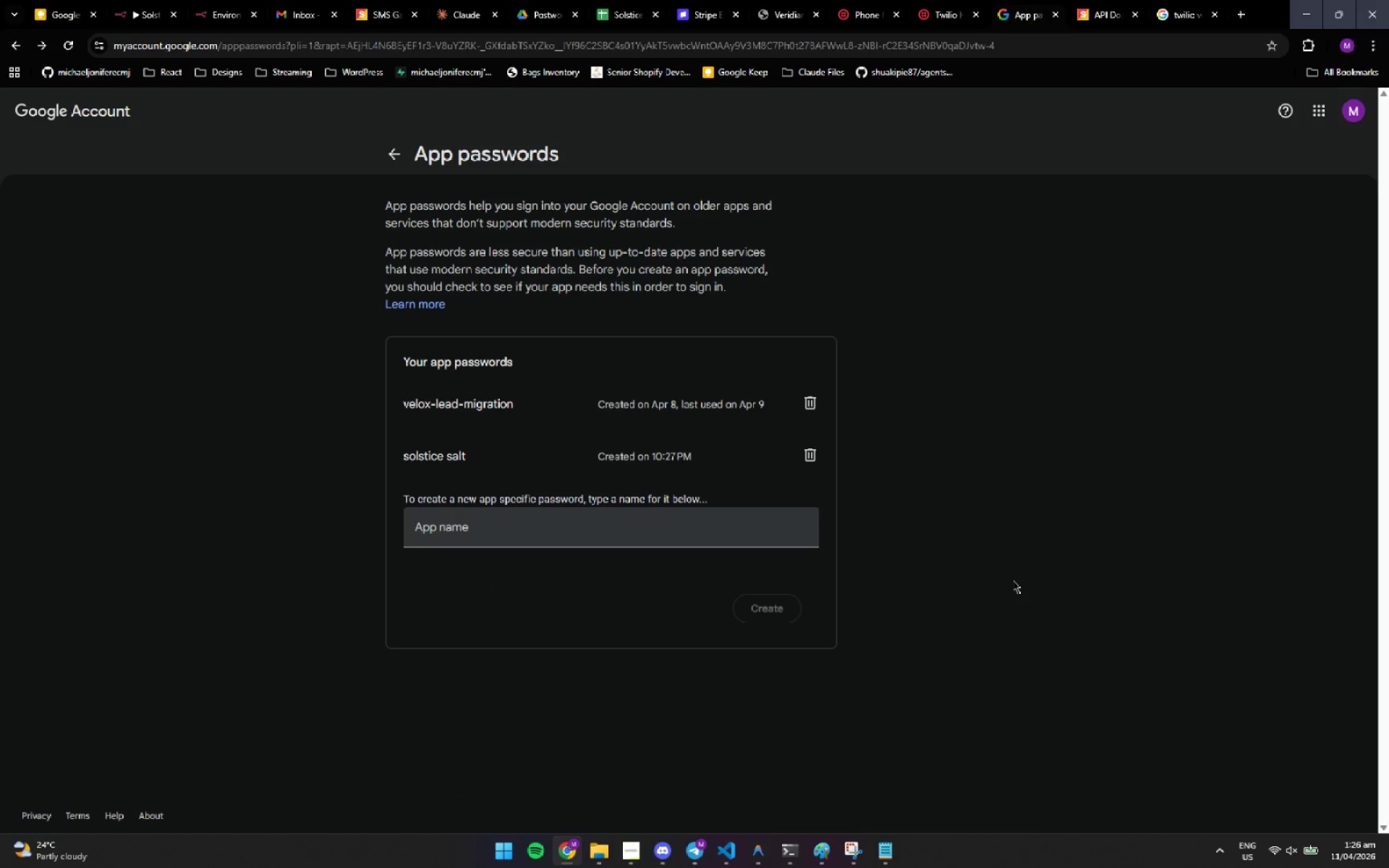 
left_click([1012, 569])
 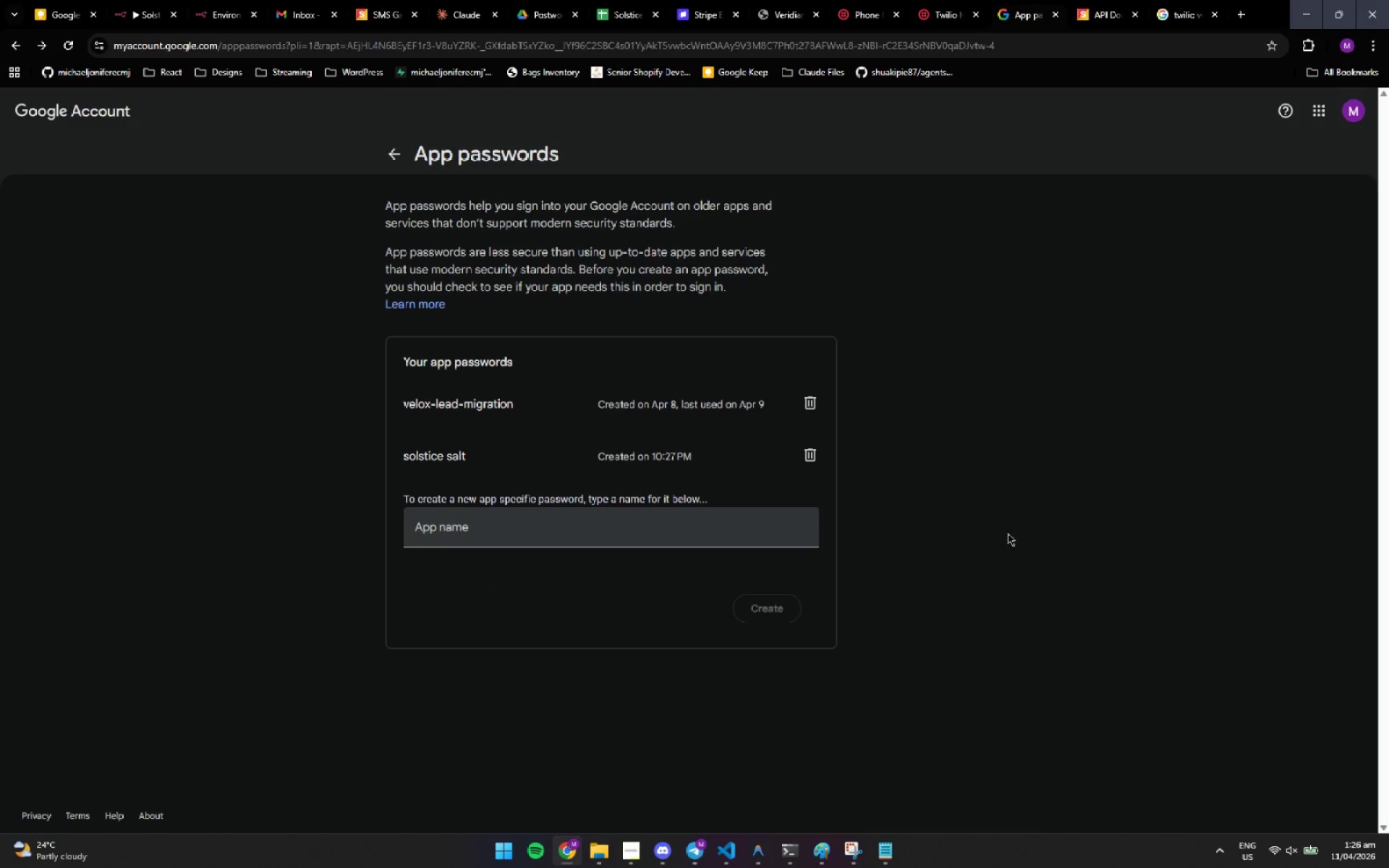 
left_click([1008, 501])
 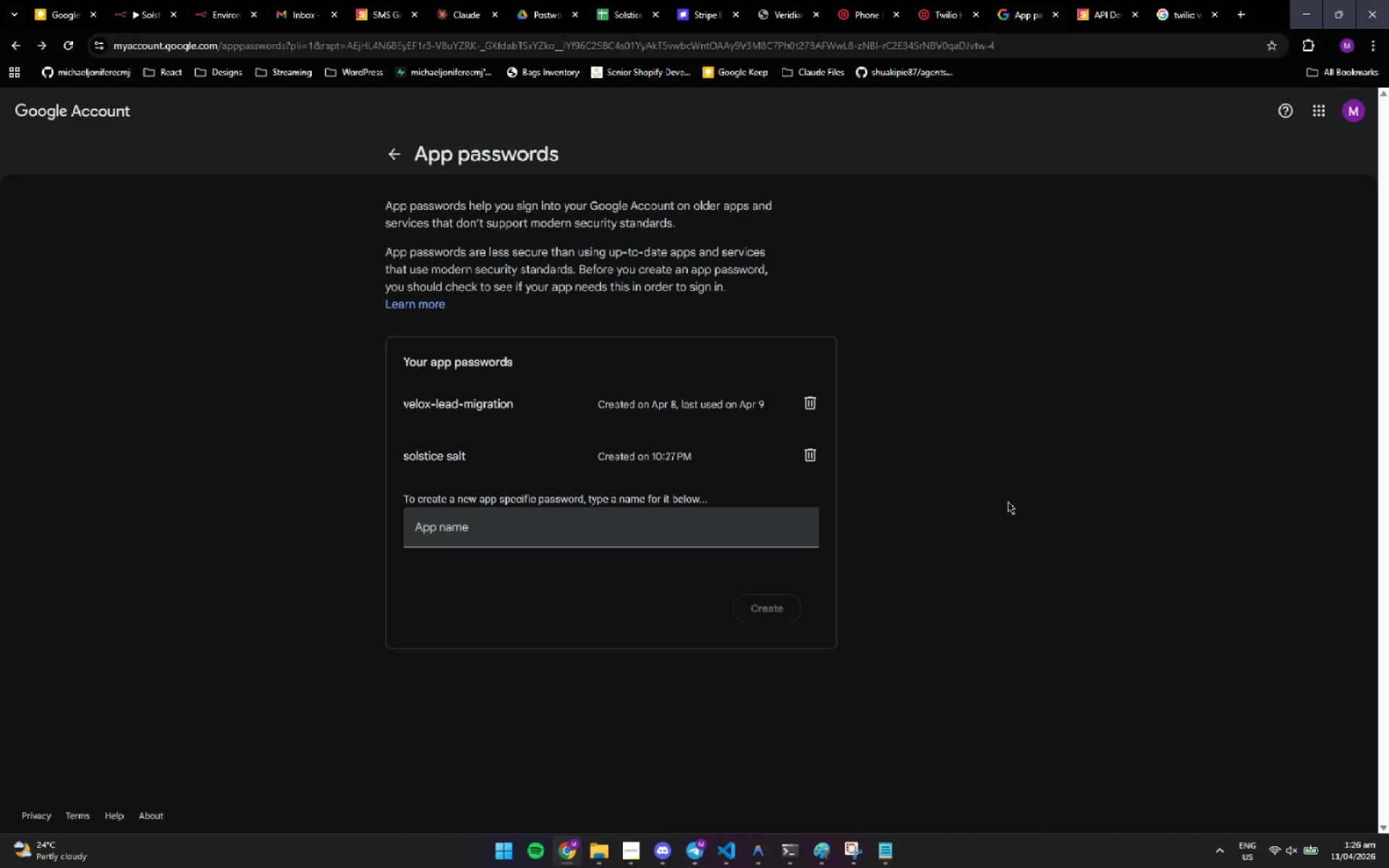 
wait(16.91)
 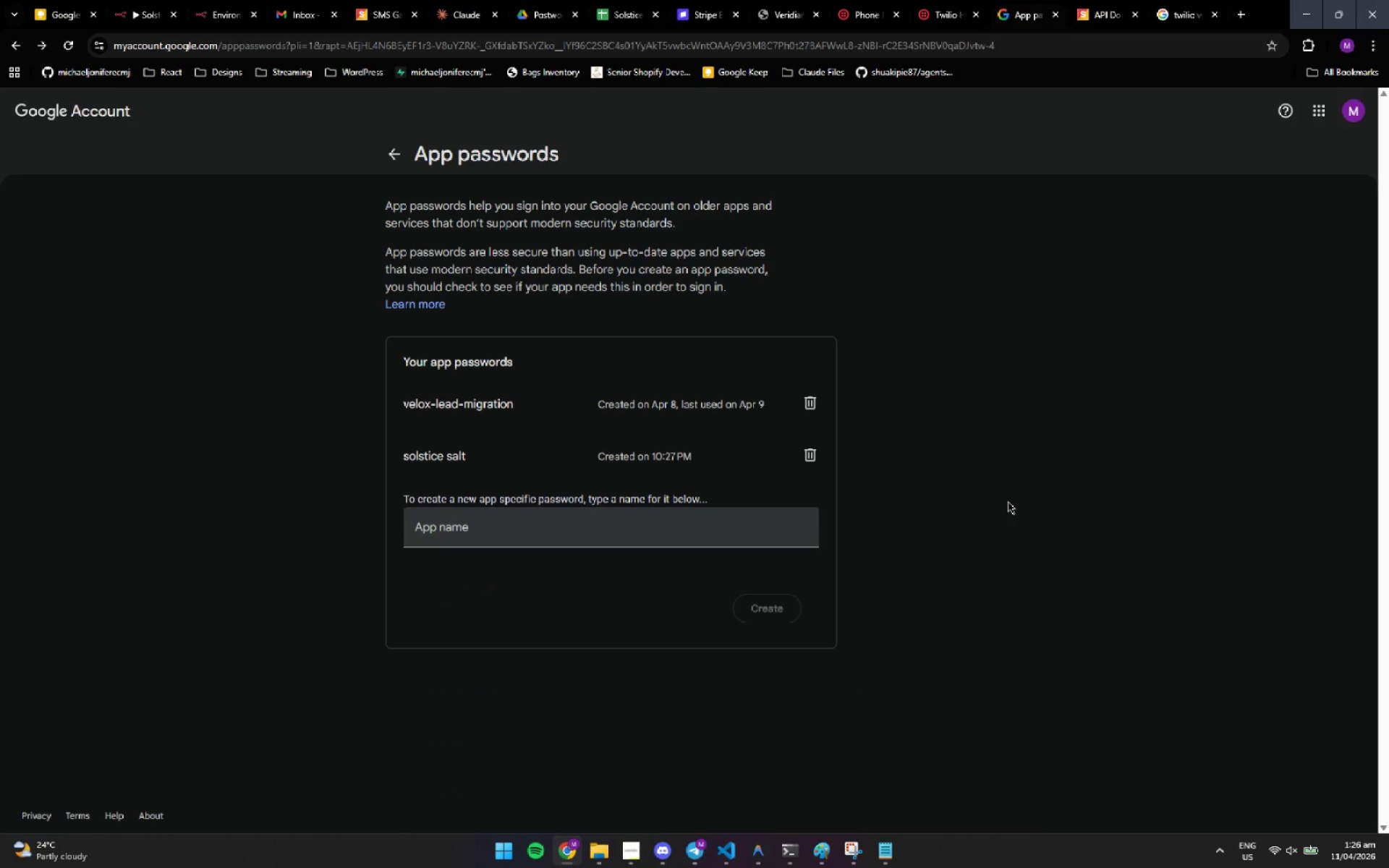 
left_click([1008, 501])
 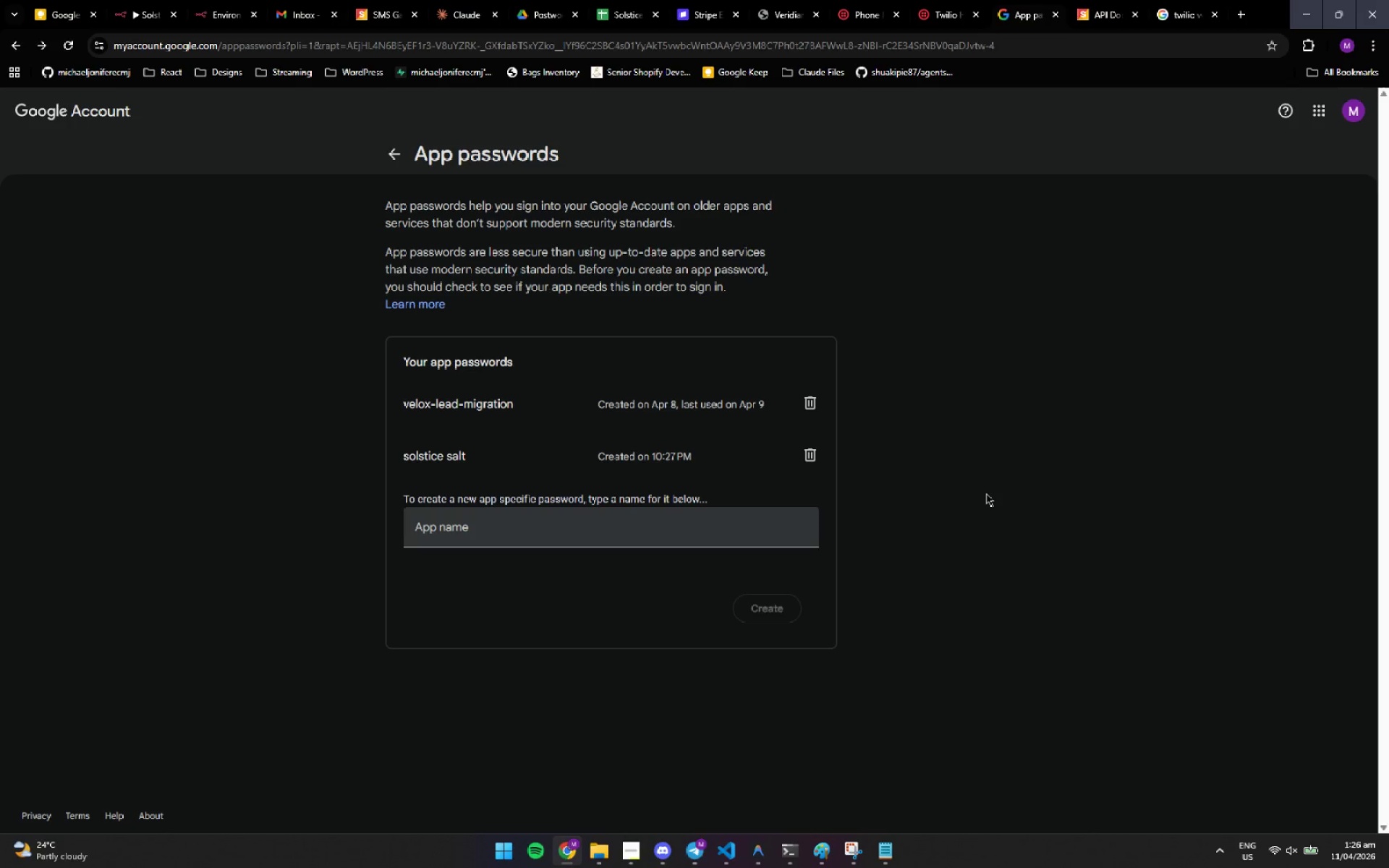 
wait(25.45)
 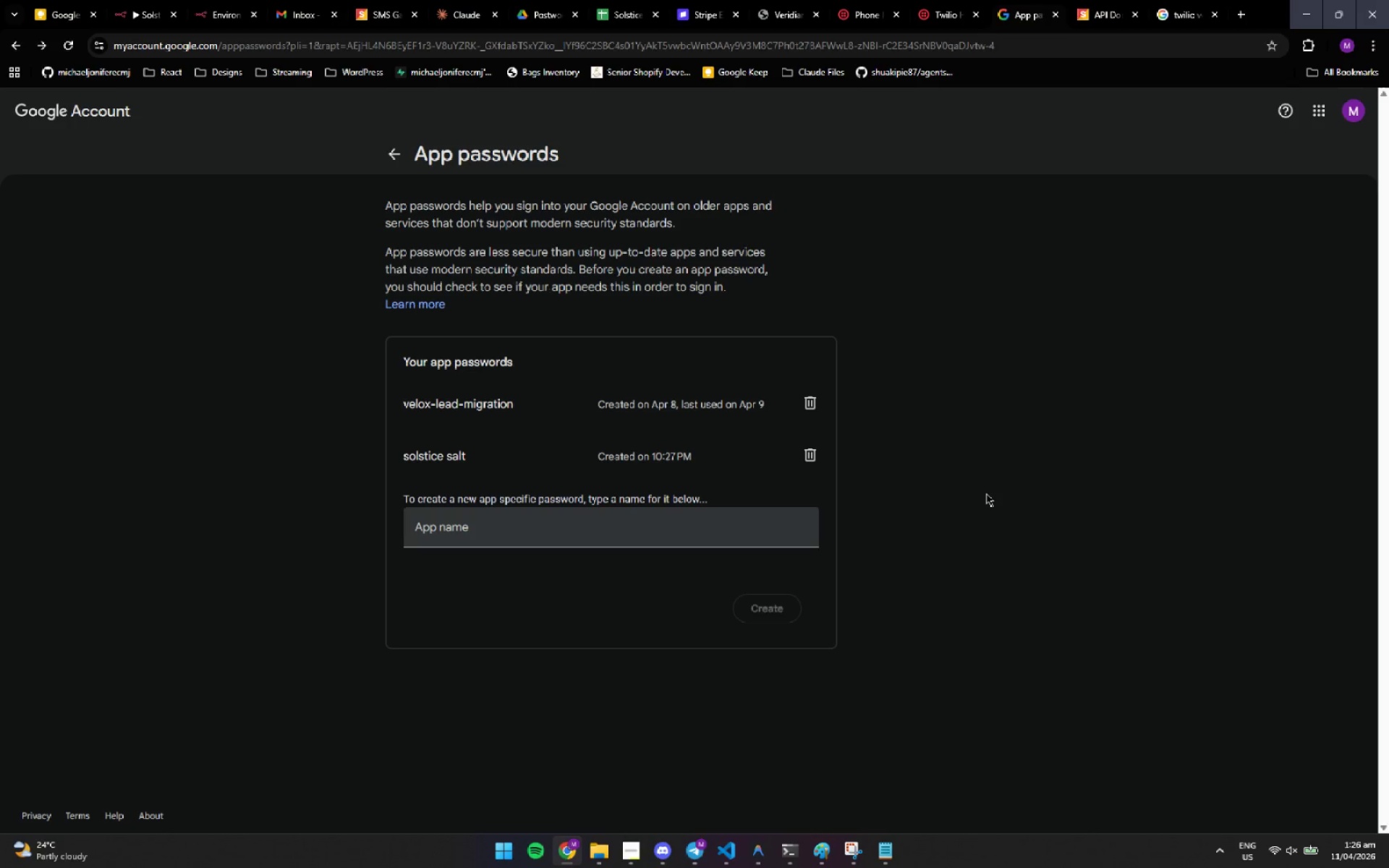 
left_click([373, 12])
 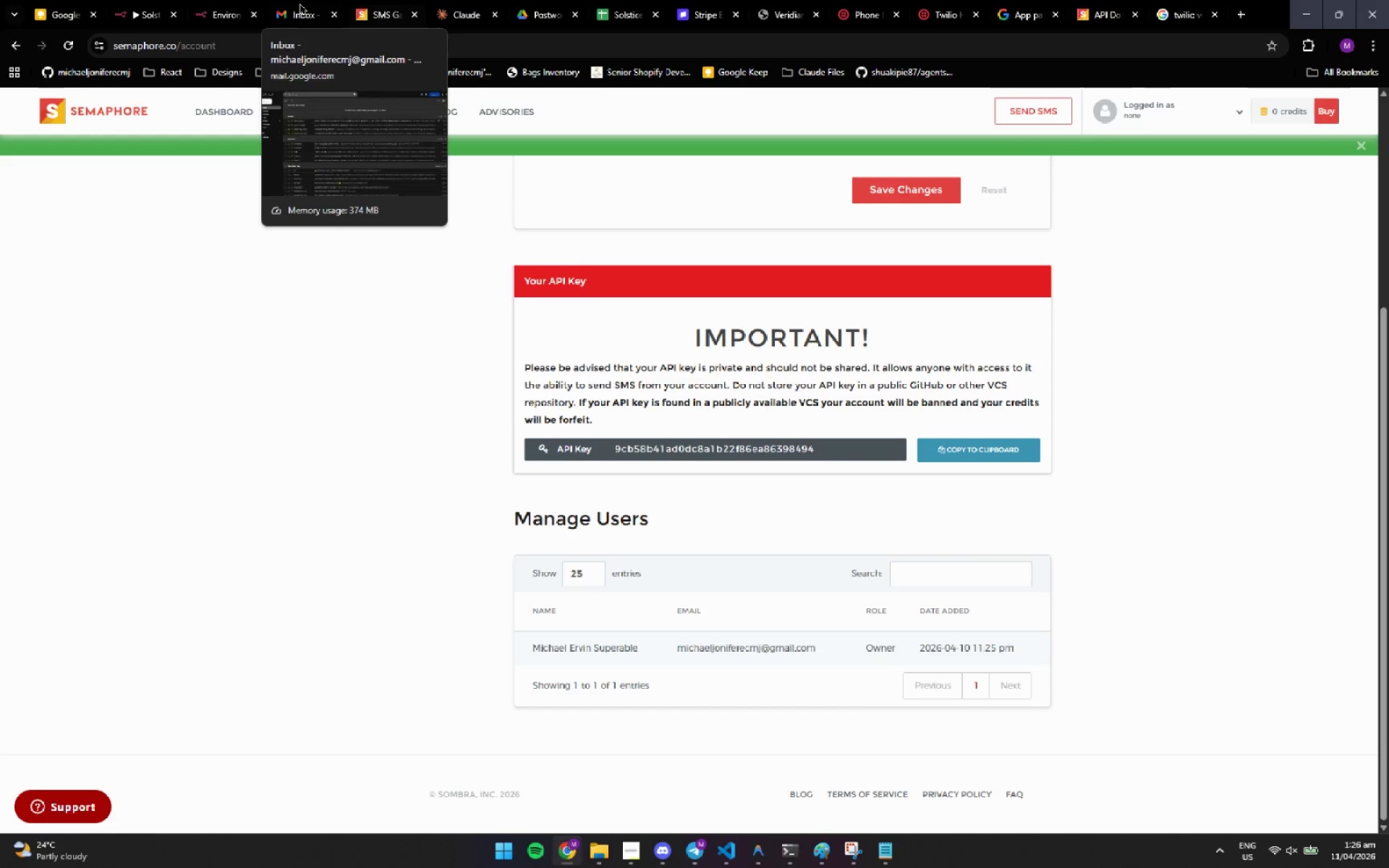 
scroll: coordinate [768, 511], scroll_direction: none, amount: 0.0
 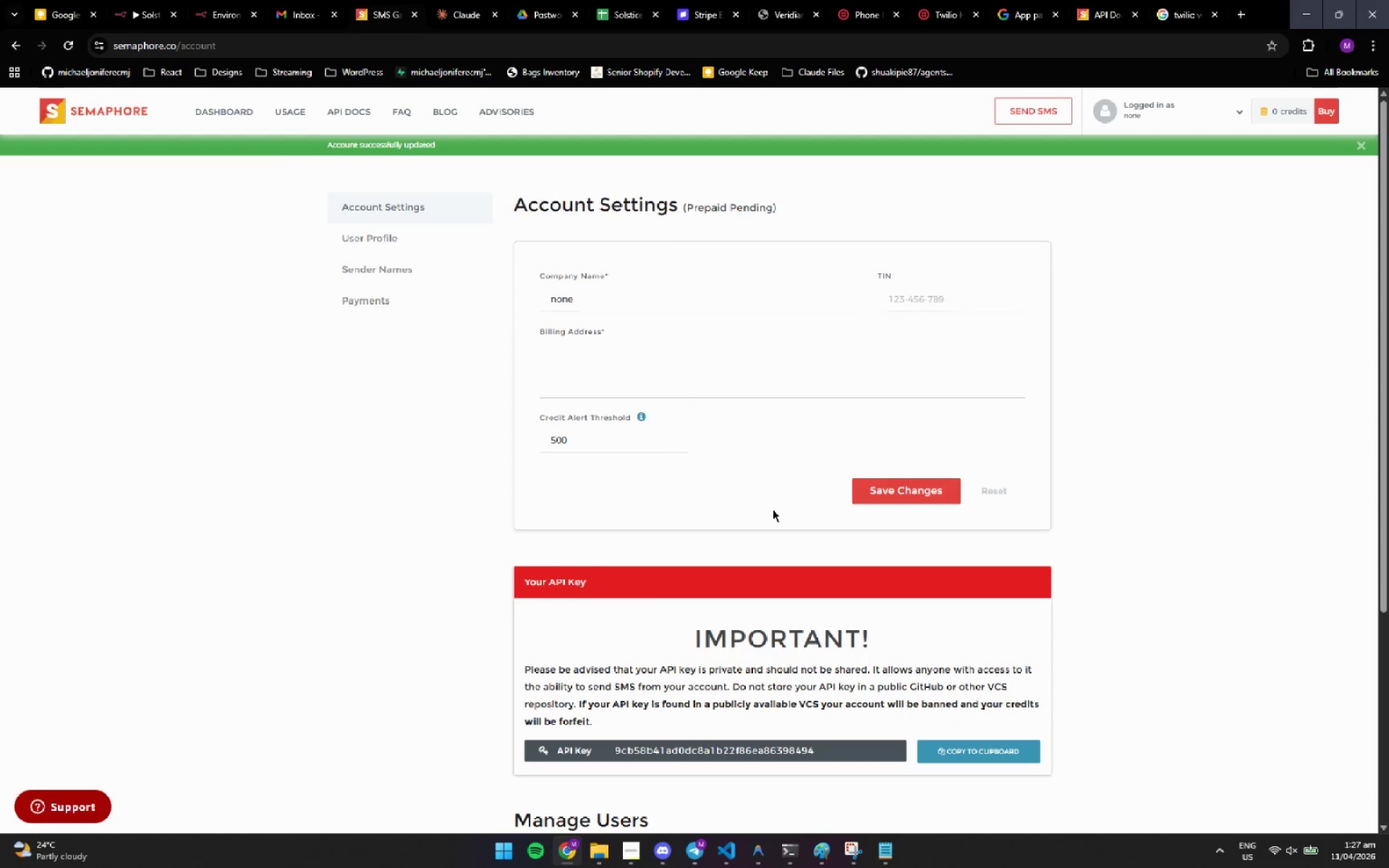 
wait(40.56)
 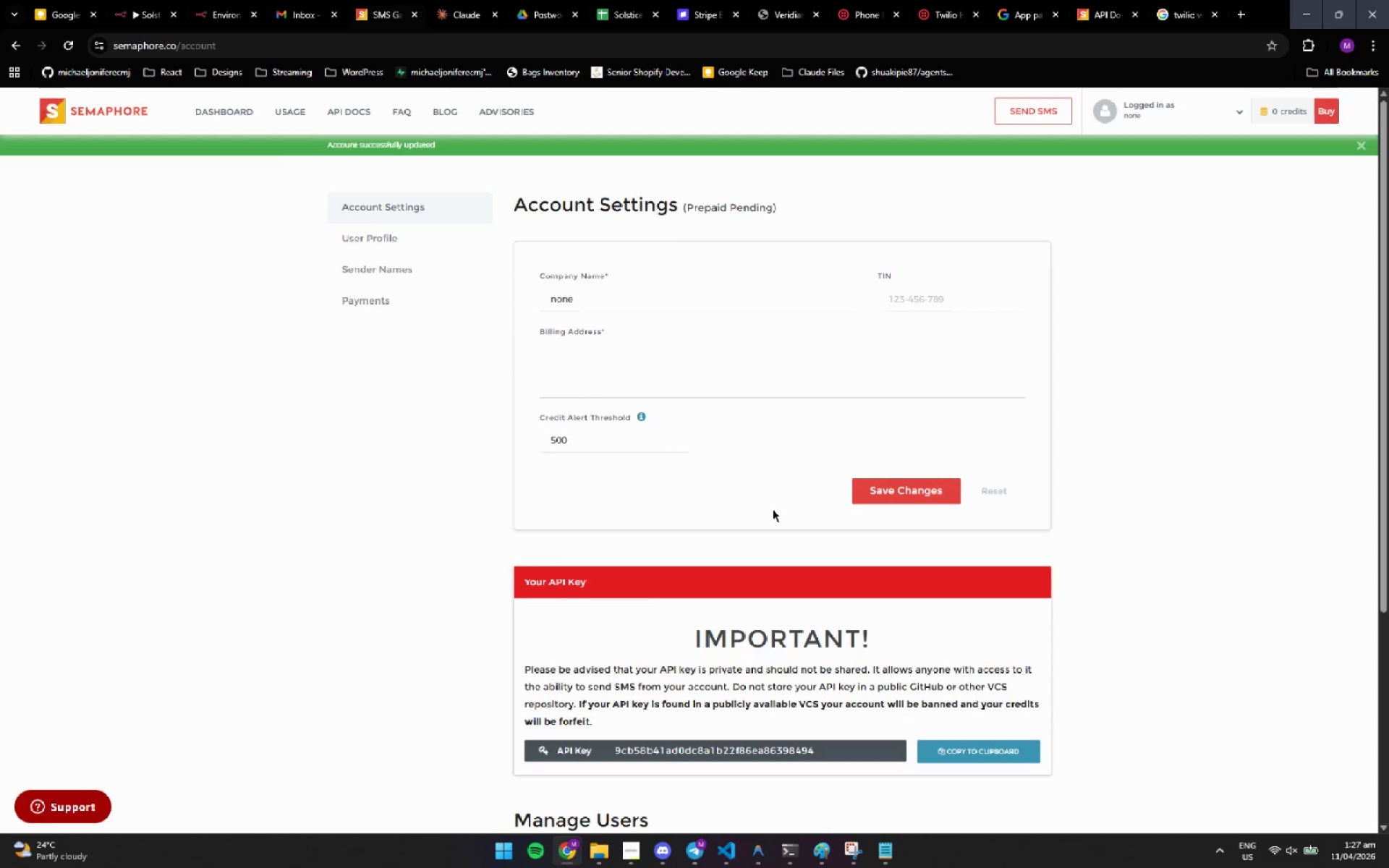 
left_click([739, 331])
 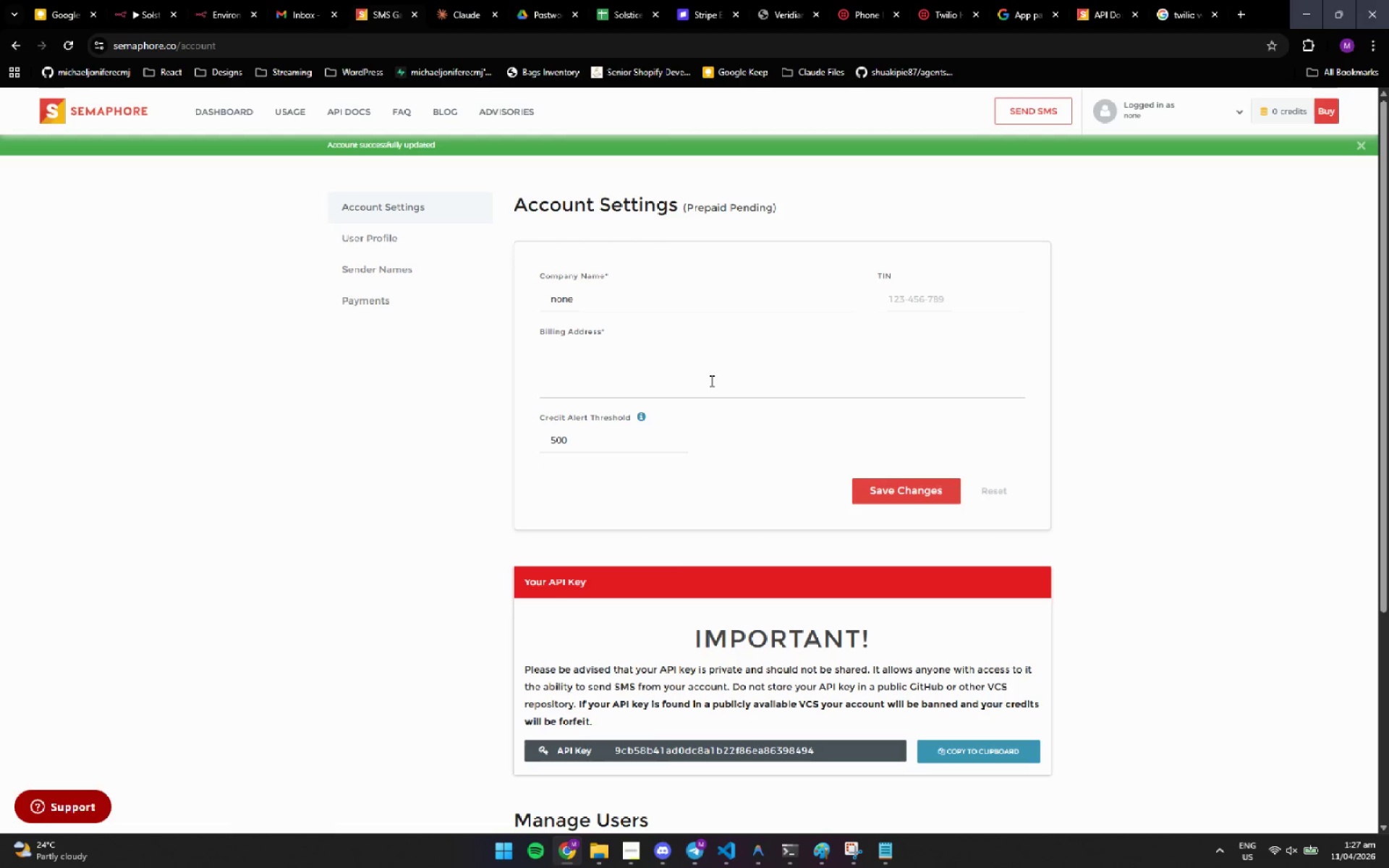 
left_click([712, 383])
 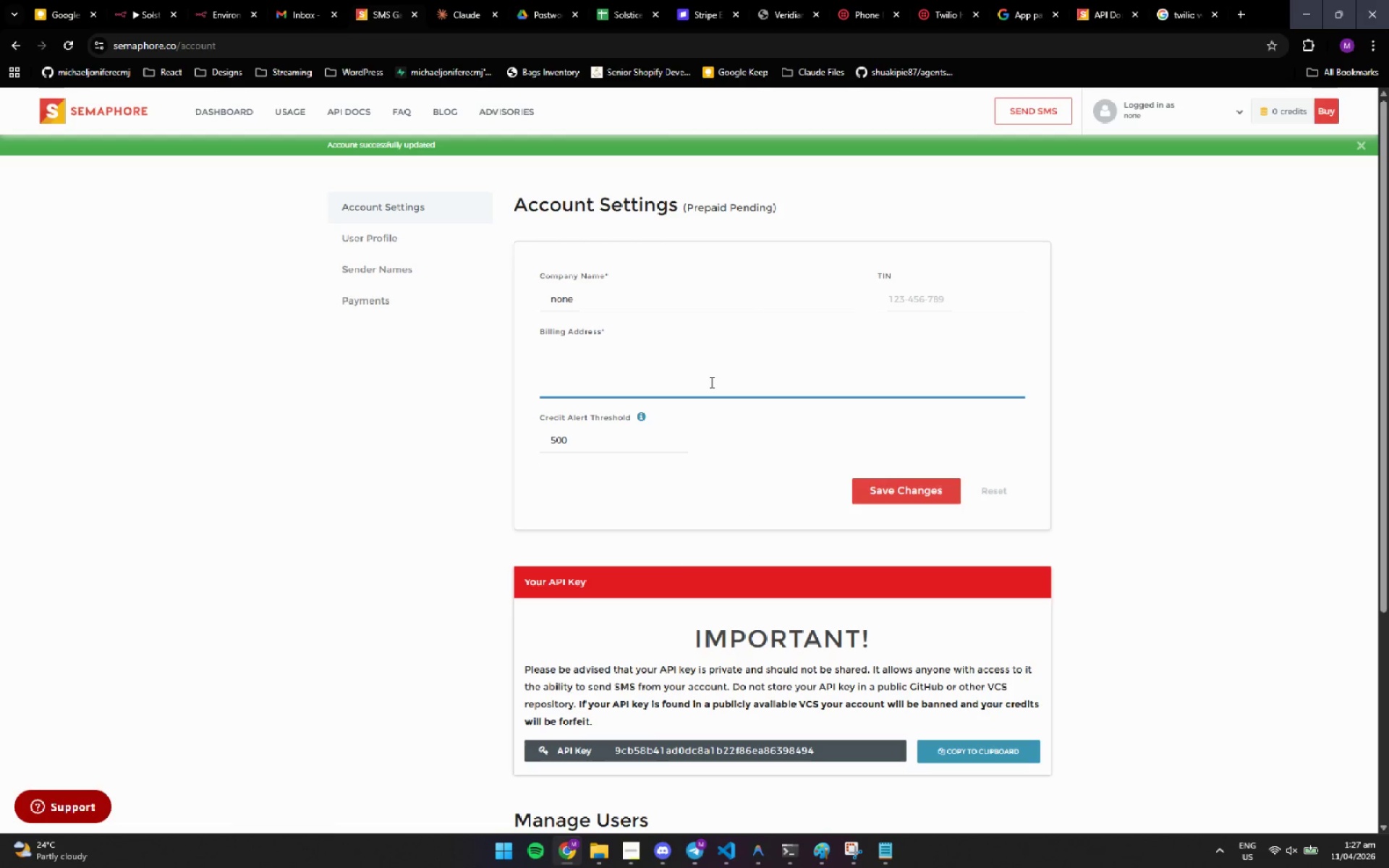 
left_click([712, 383])
 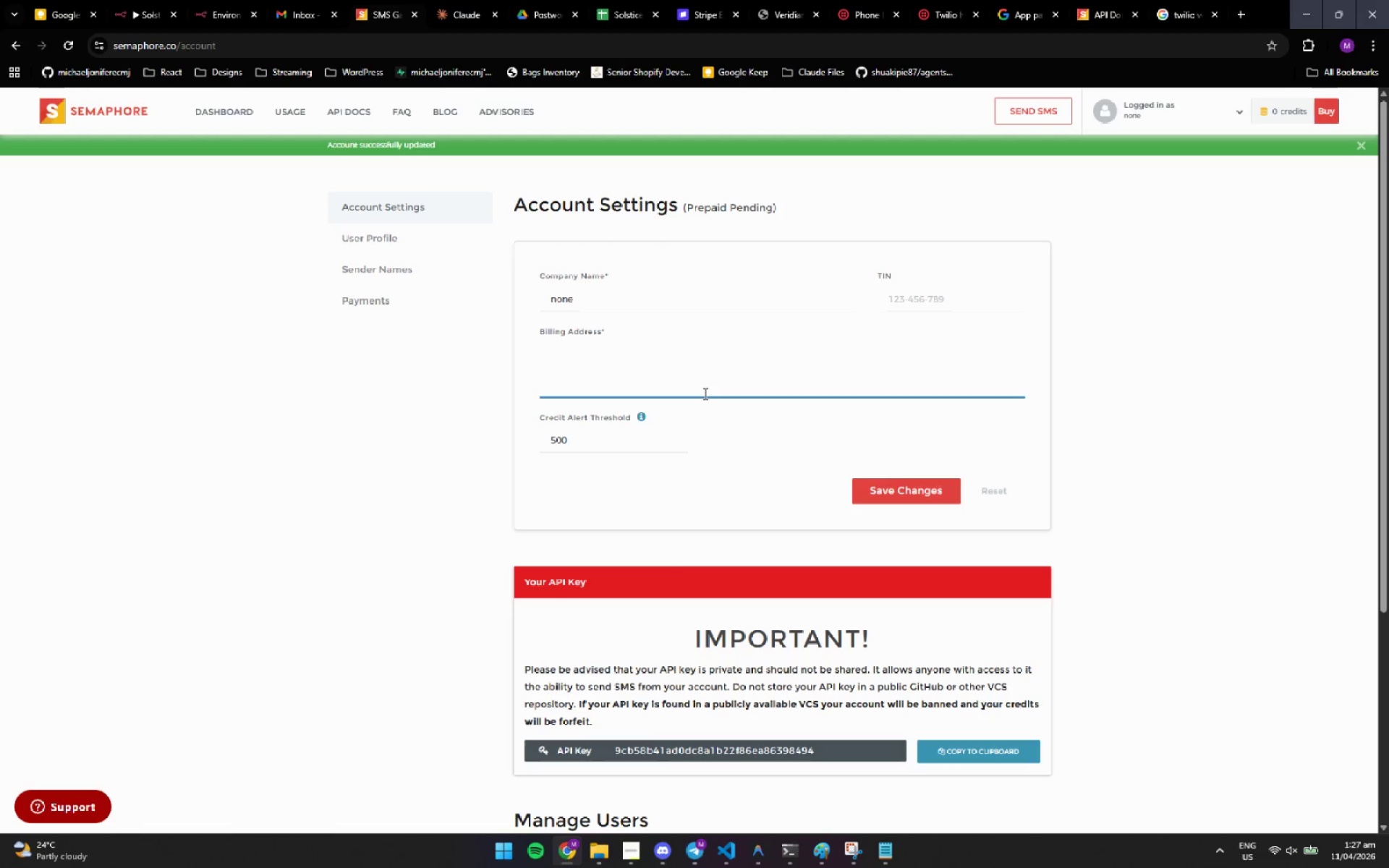 
left_click([705, 394])
 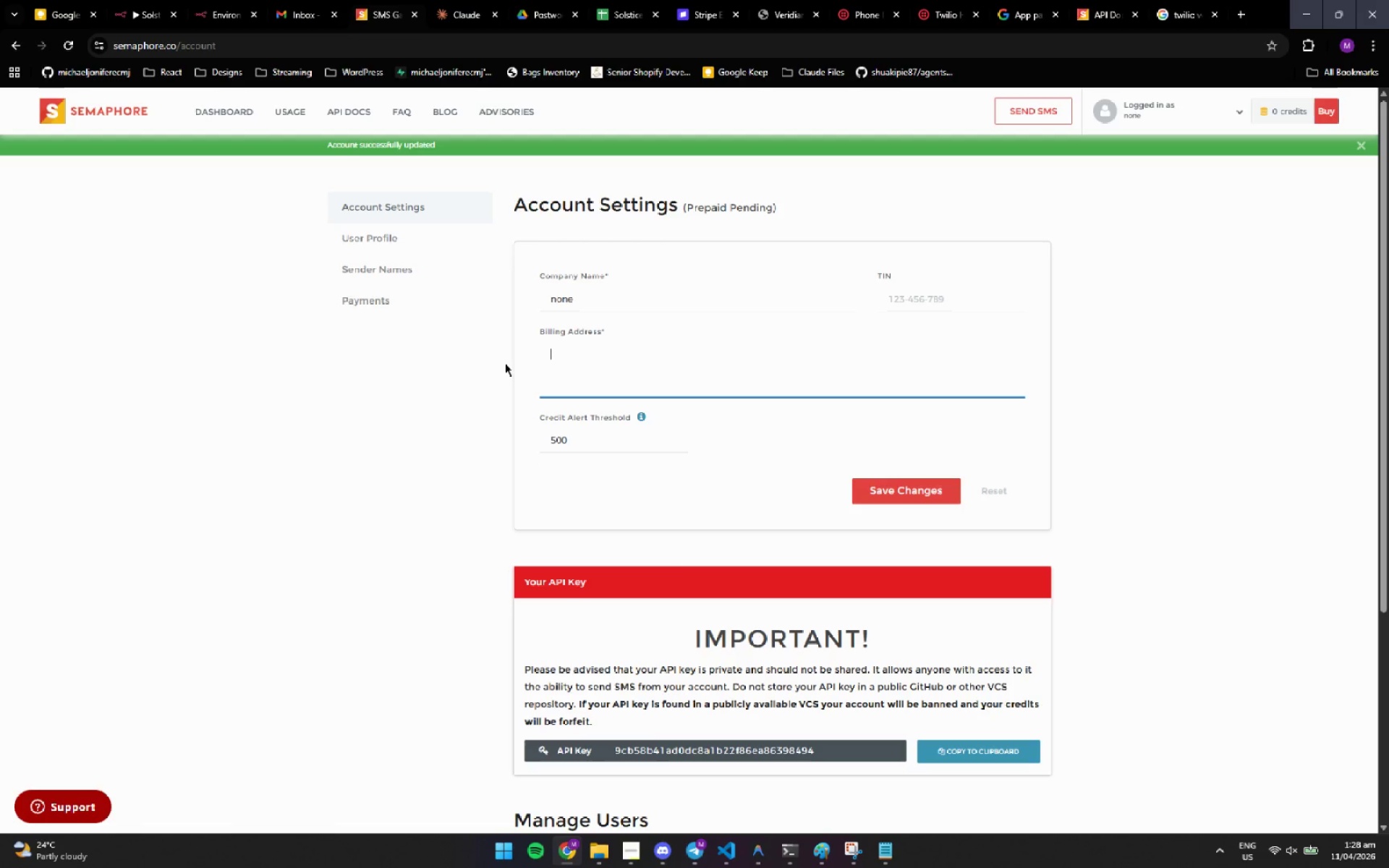 
wait(27.41)
 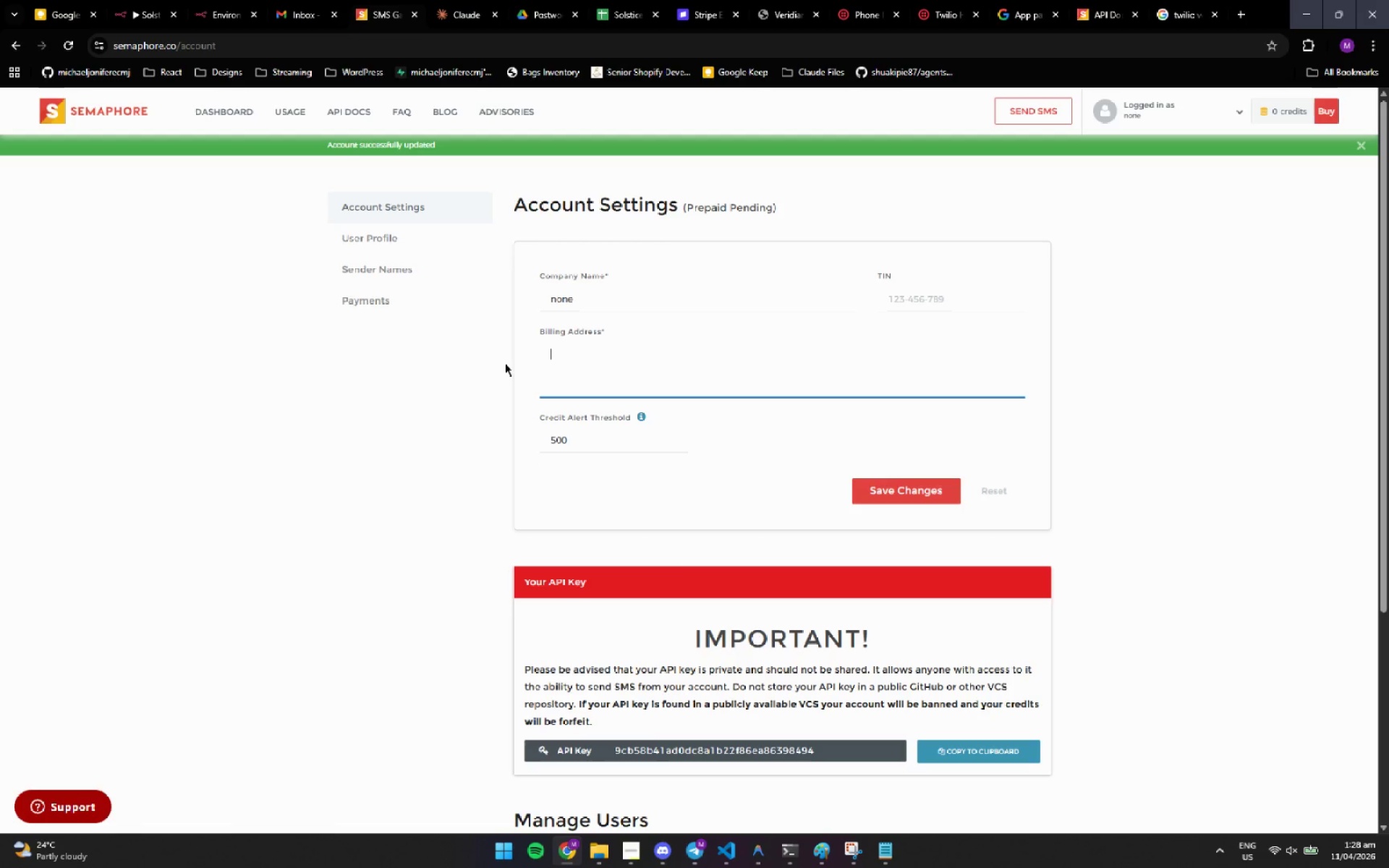 
left_click([315, 324])
 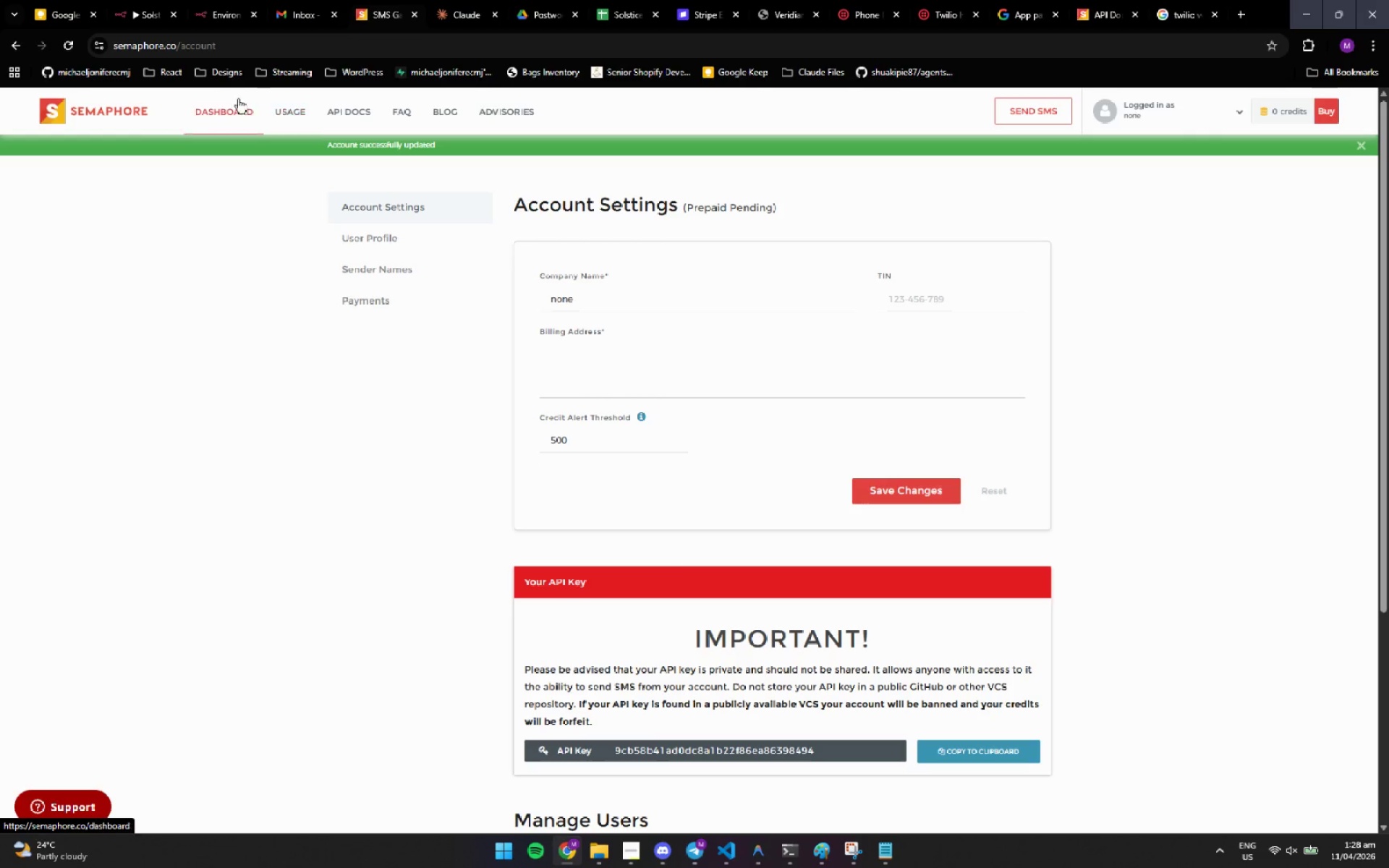 
left_click([337, 118])
 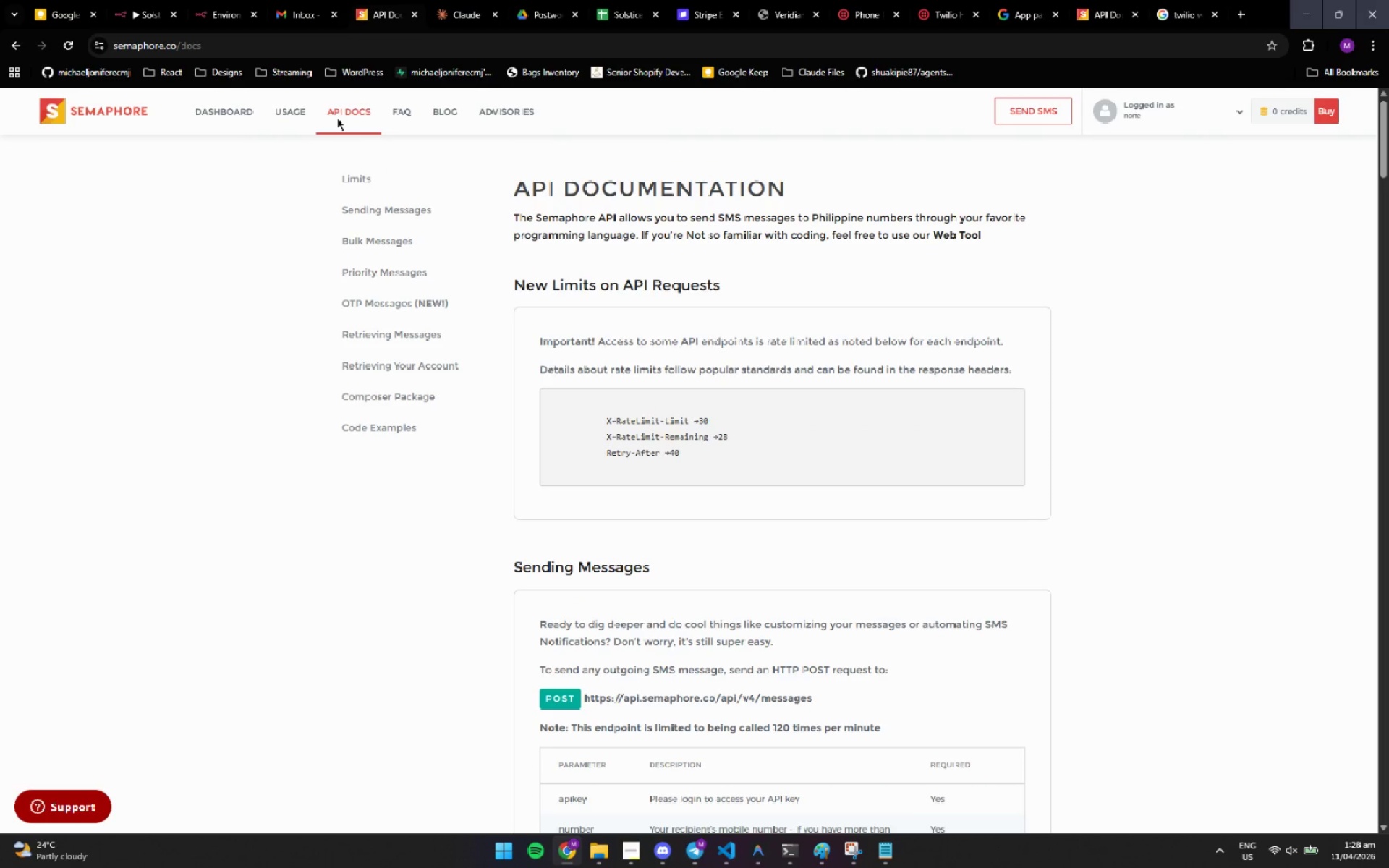 
wait(35.14)
 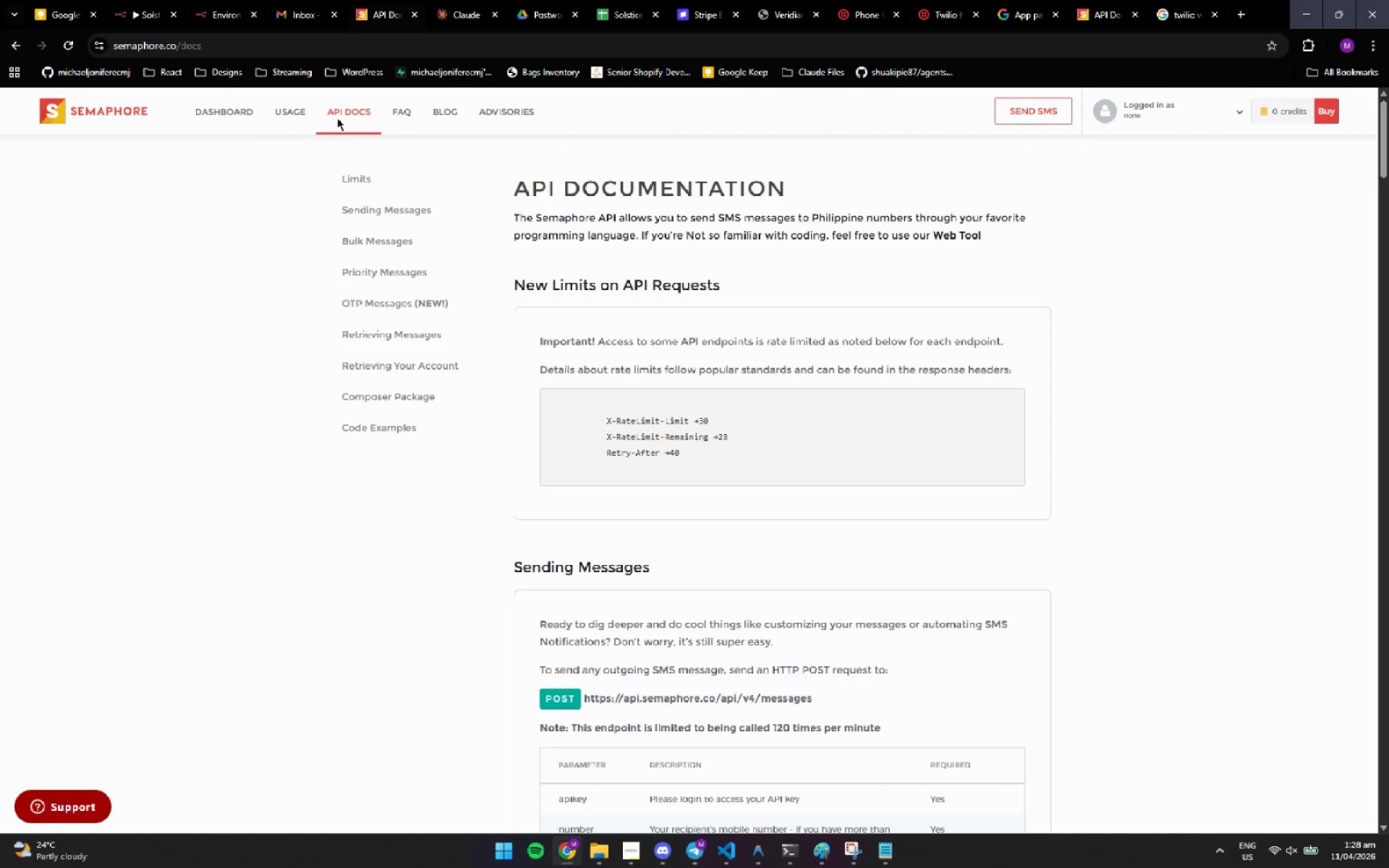 
left_click_drag(start_coordinate=[1307, 449], to_coordinate=[1315, 448])
 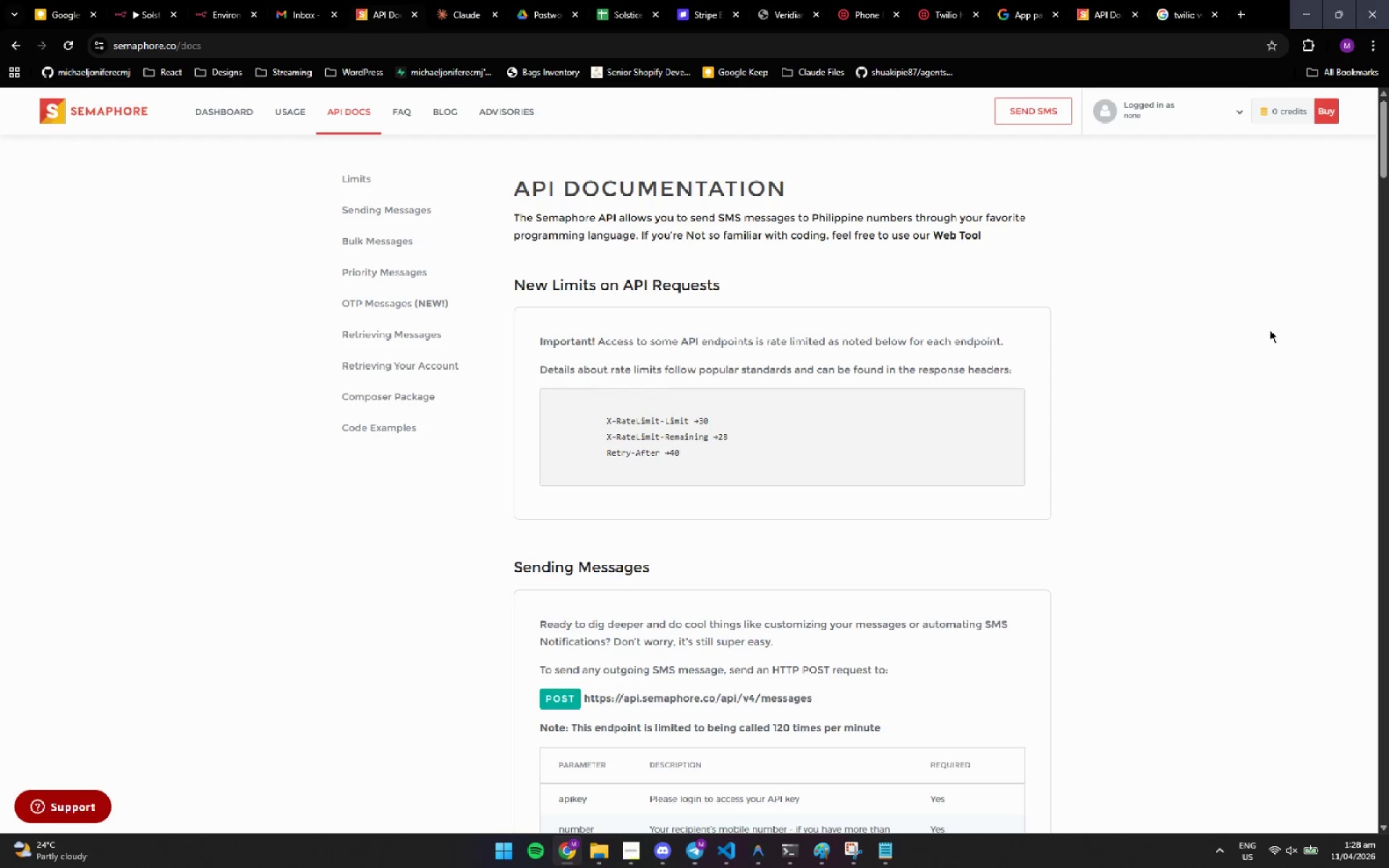 
scroll: coordinate [1257, 263], scroll_direction: up, amount: 2.0
 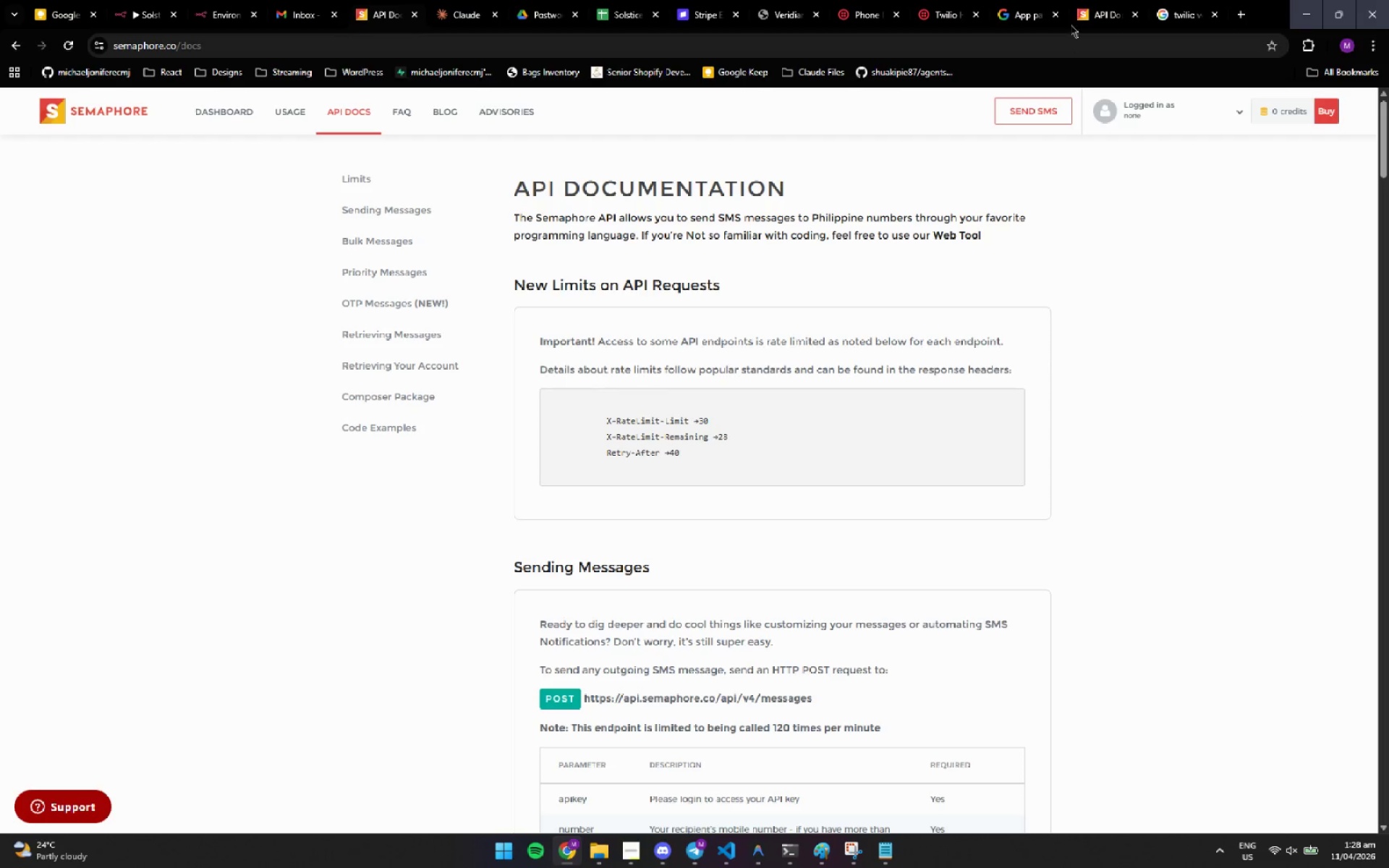 
left_click([1024, 17])
 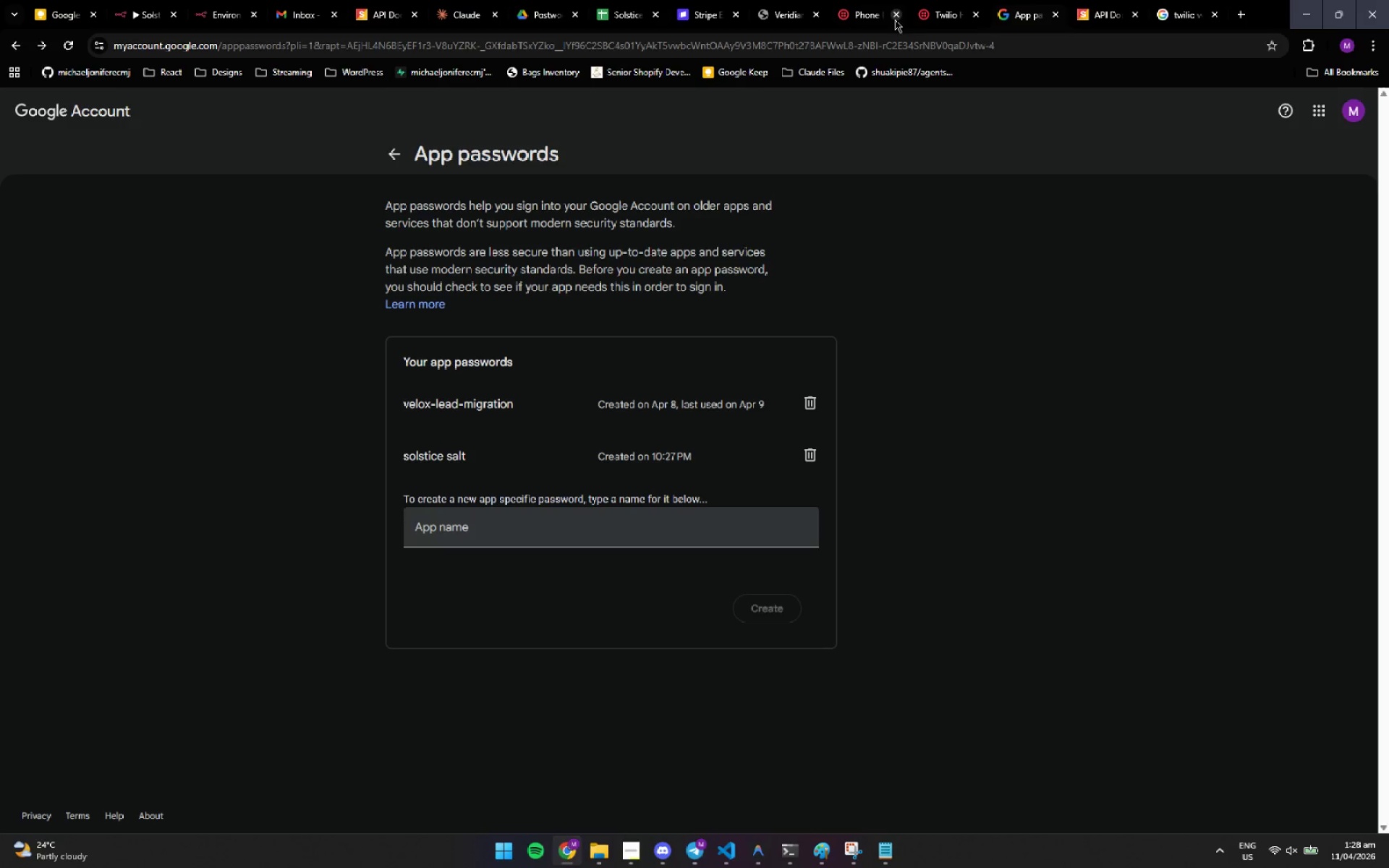 
left_click([934, 17])
 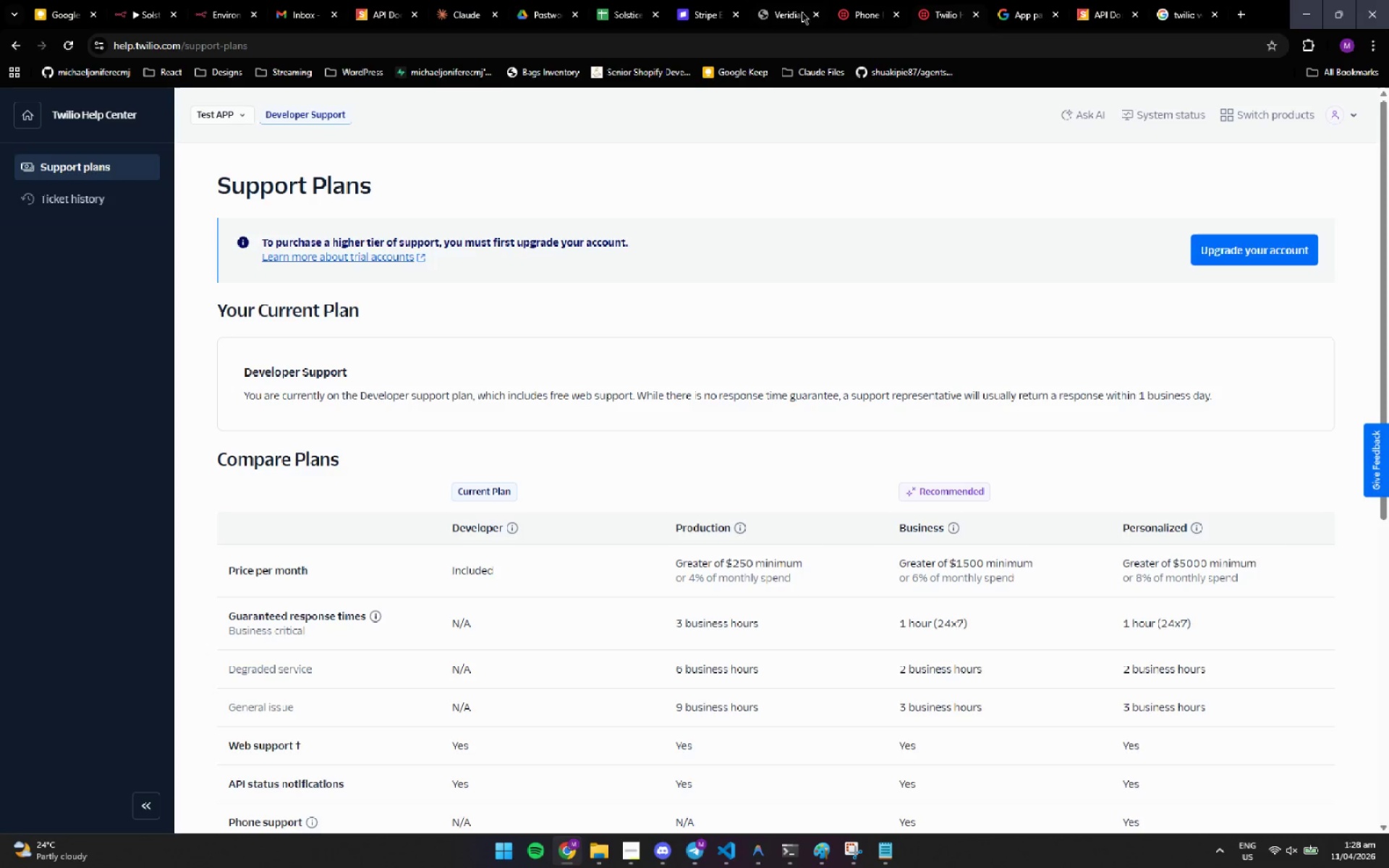 
left_click([786, 11])
 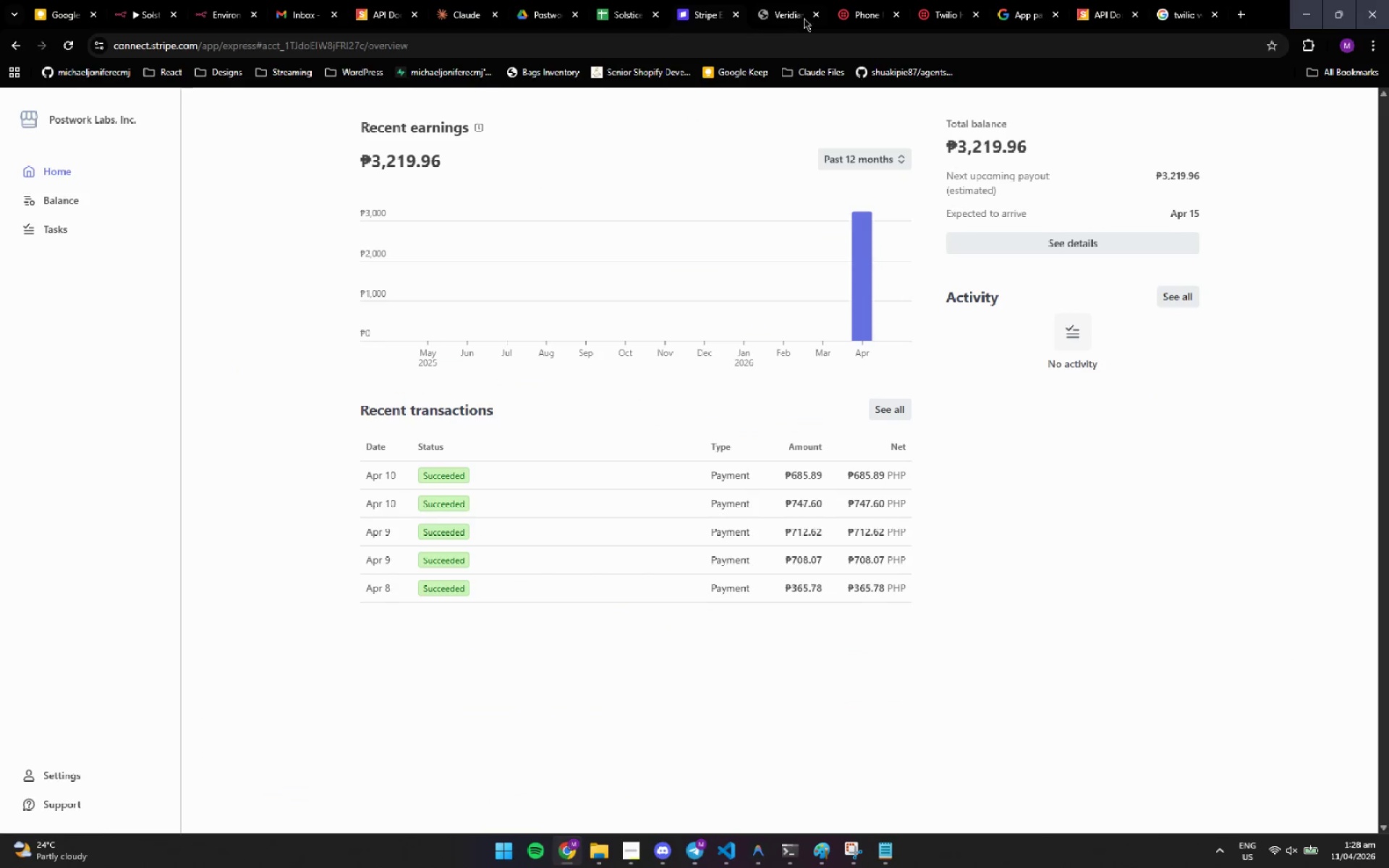 
left_click([818, 15])
 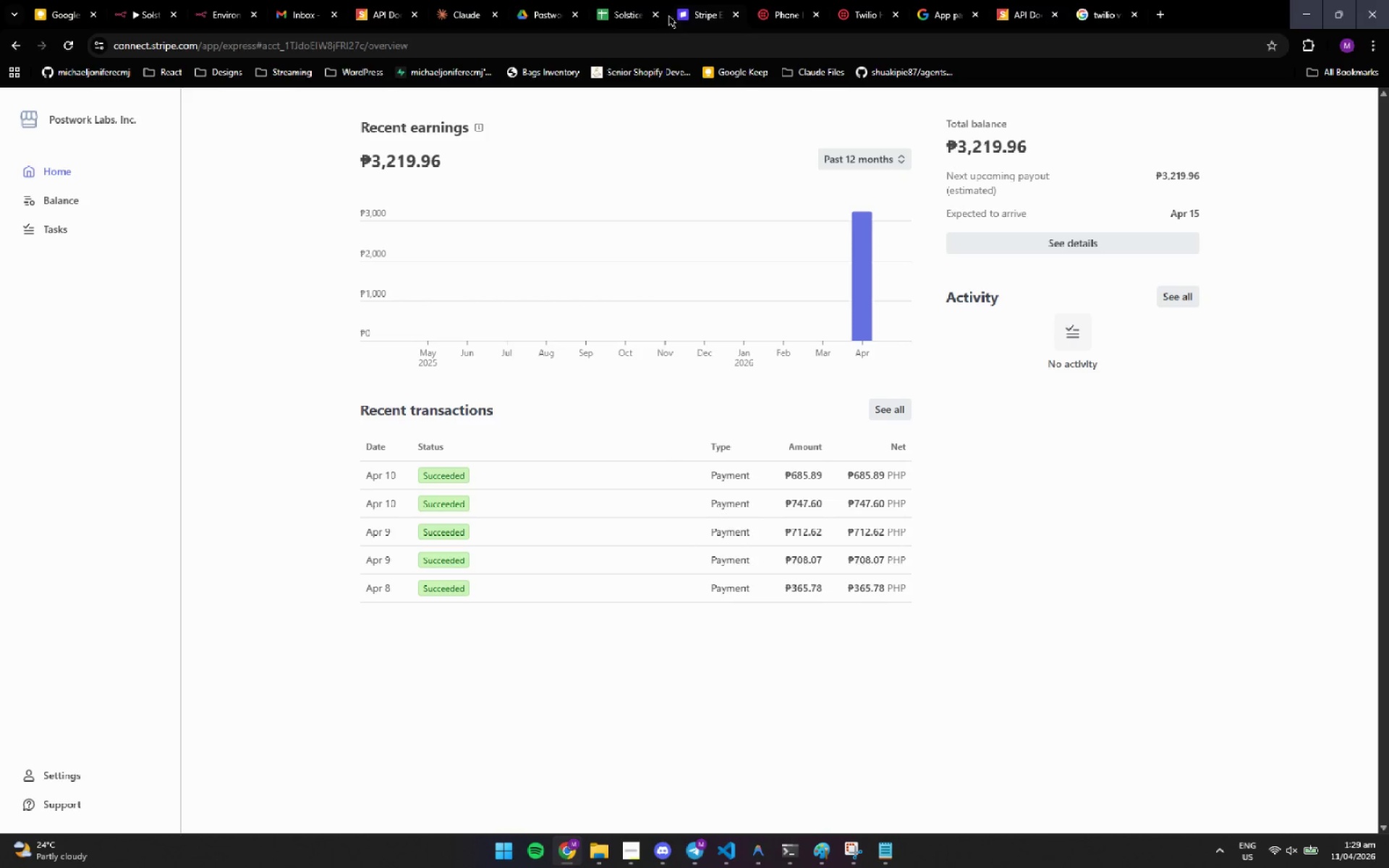 
left_click([616, 9])
 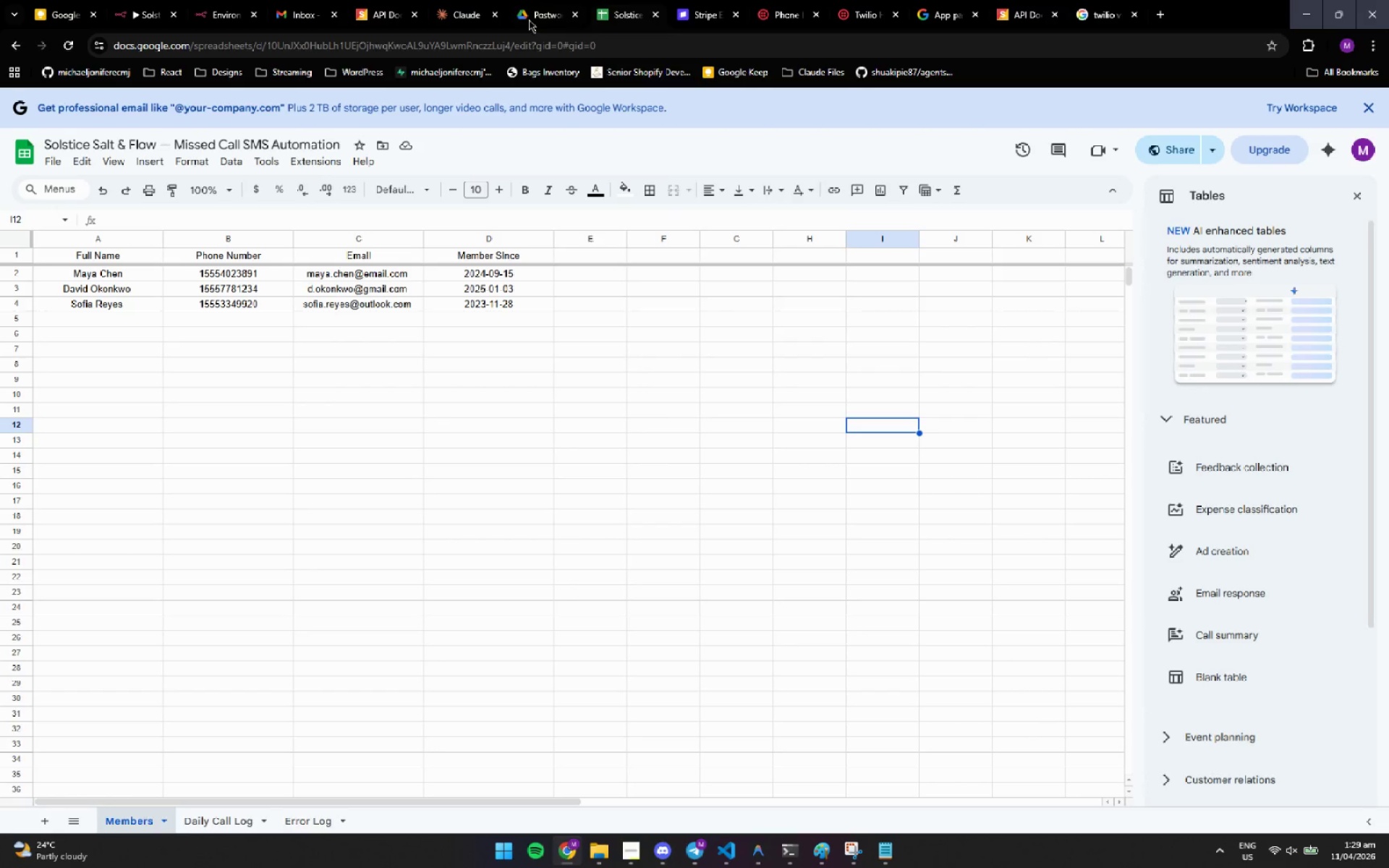 
left_click([530, 18])
 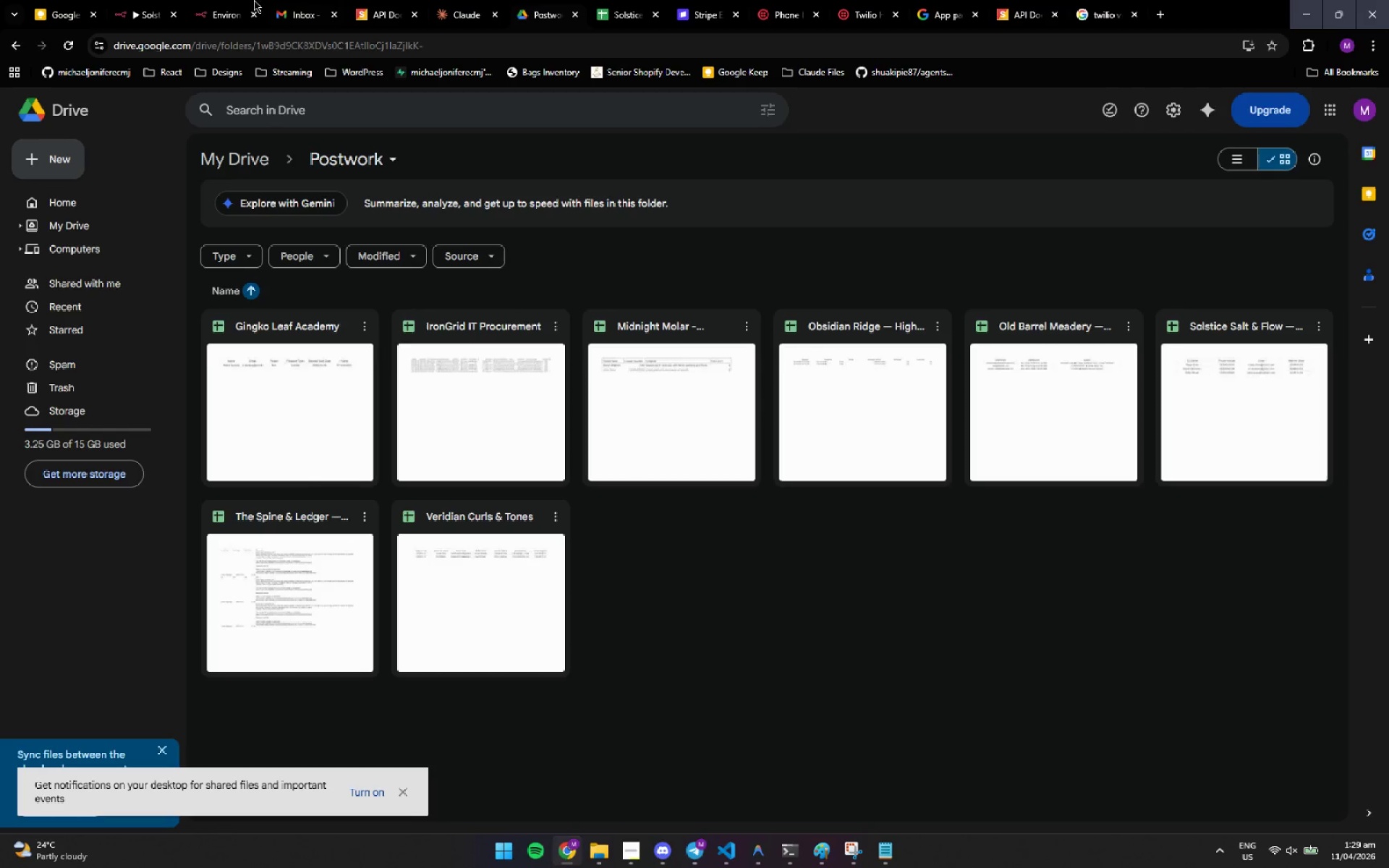 
left_click([233, 16])
 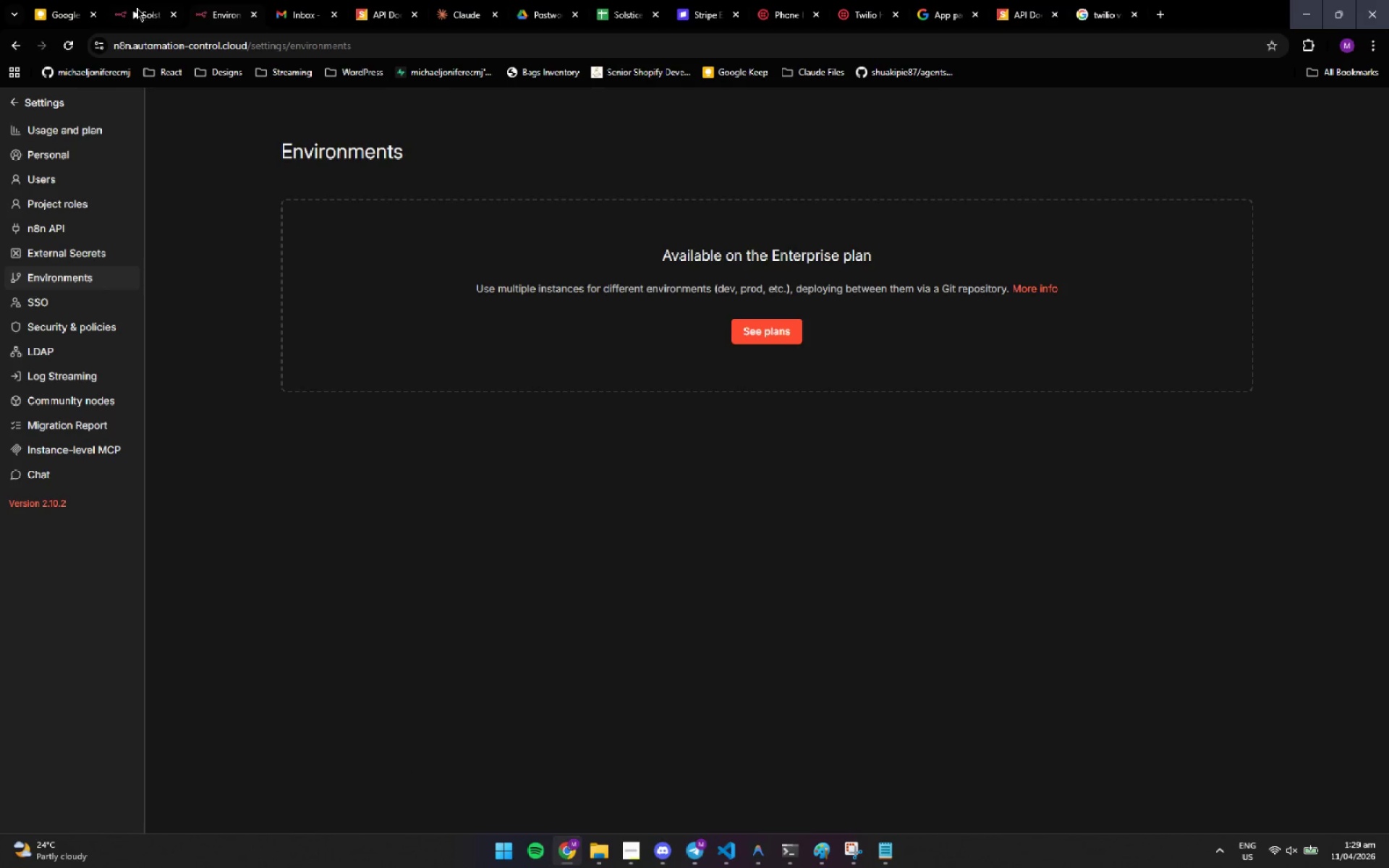 
left_click([137, 8])
 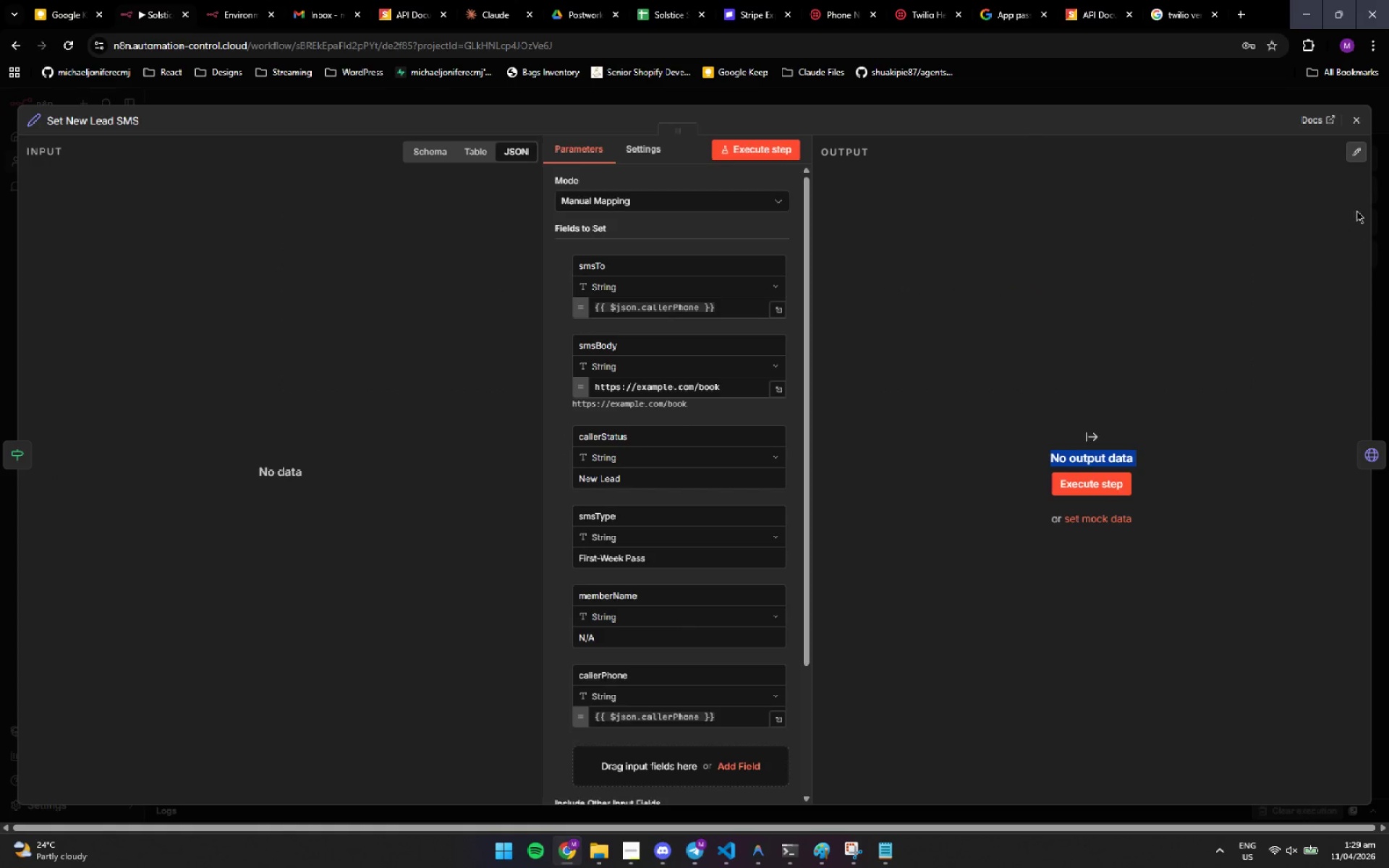 
left_click([1367, 120])
 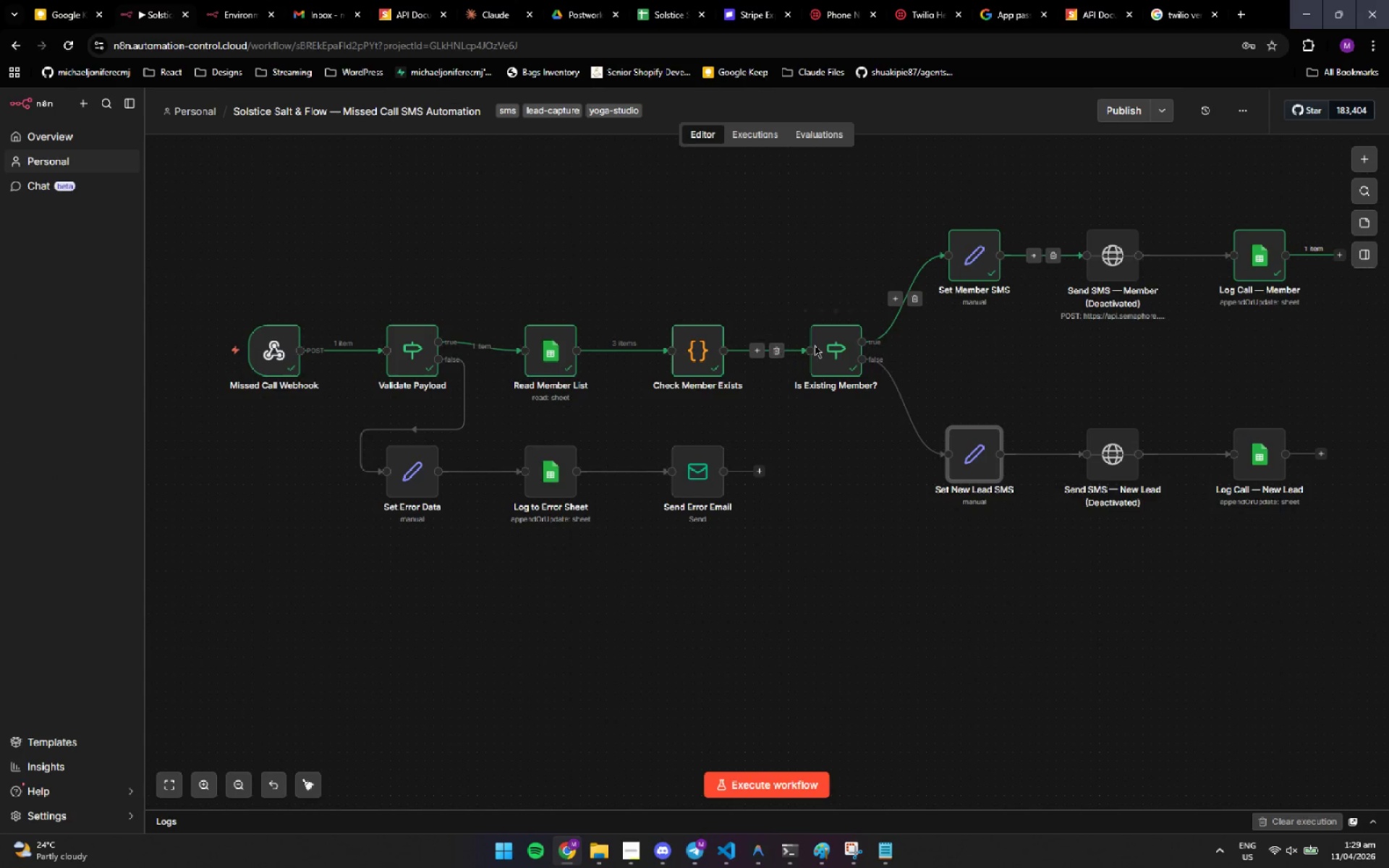 
left_click([821, 345])
 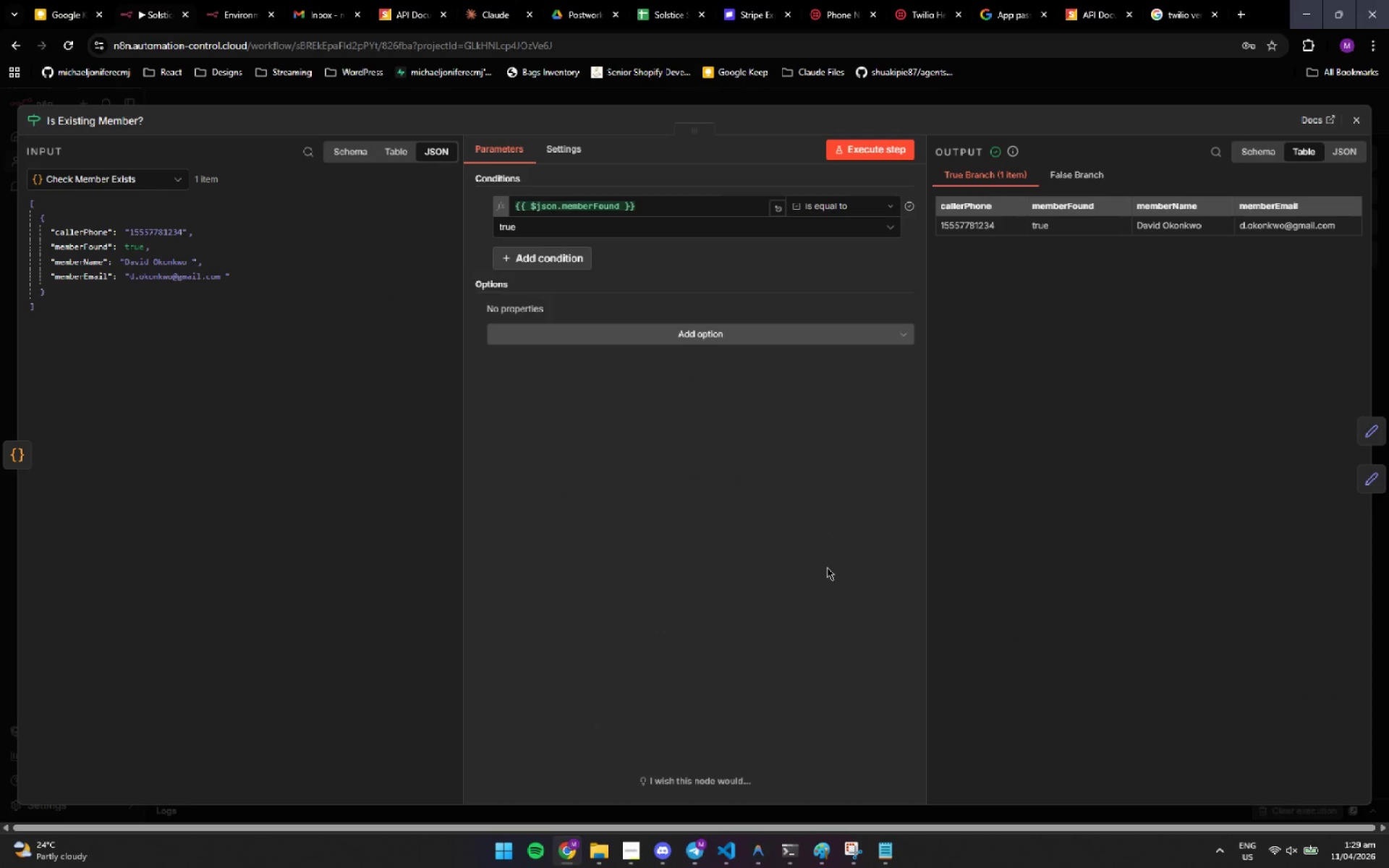 
wait(5.44)
 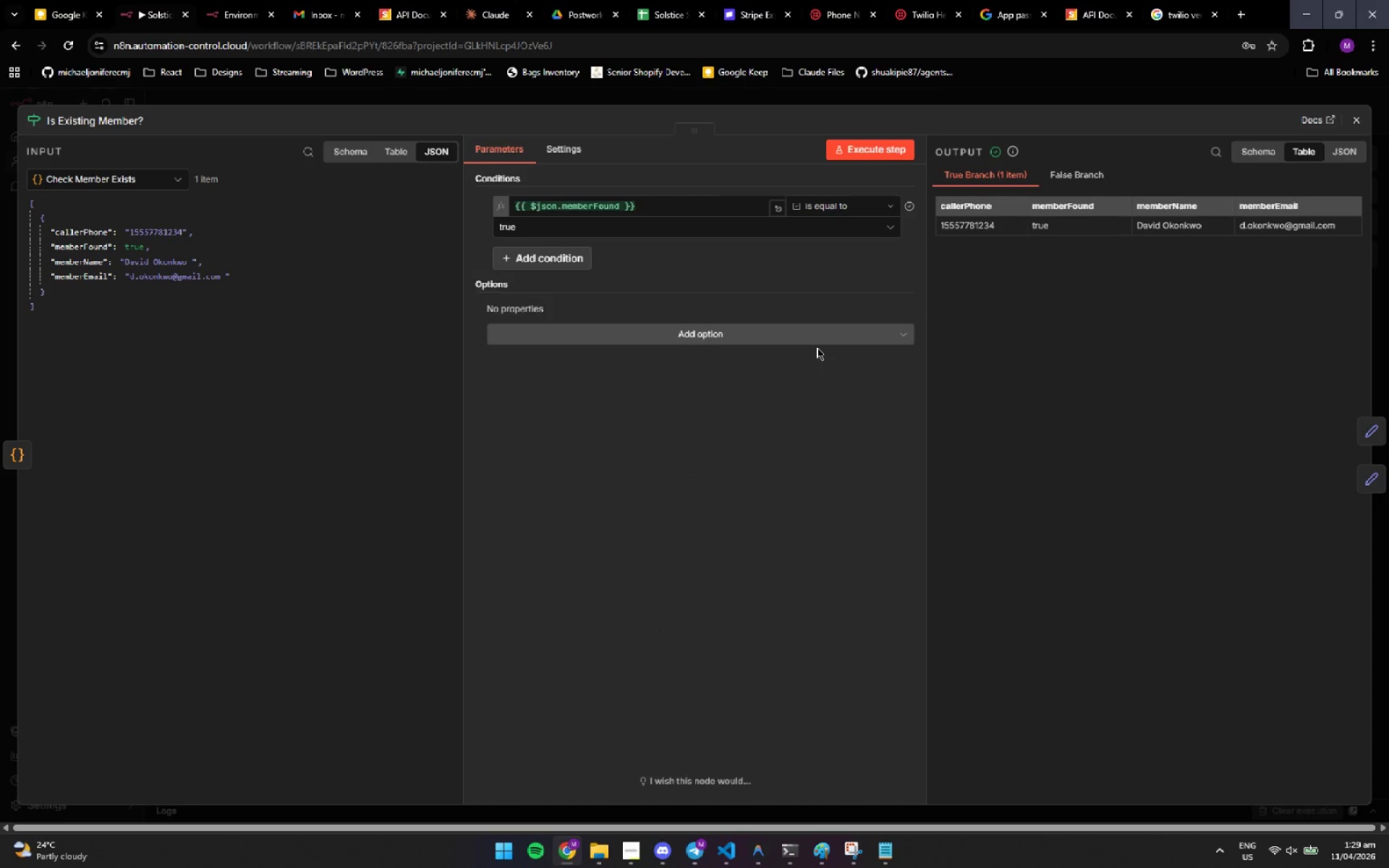 
scroll: coordinate [827, 566], scroll_direction: up, amount: 1.0
 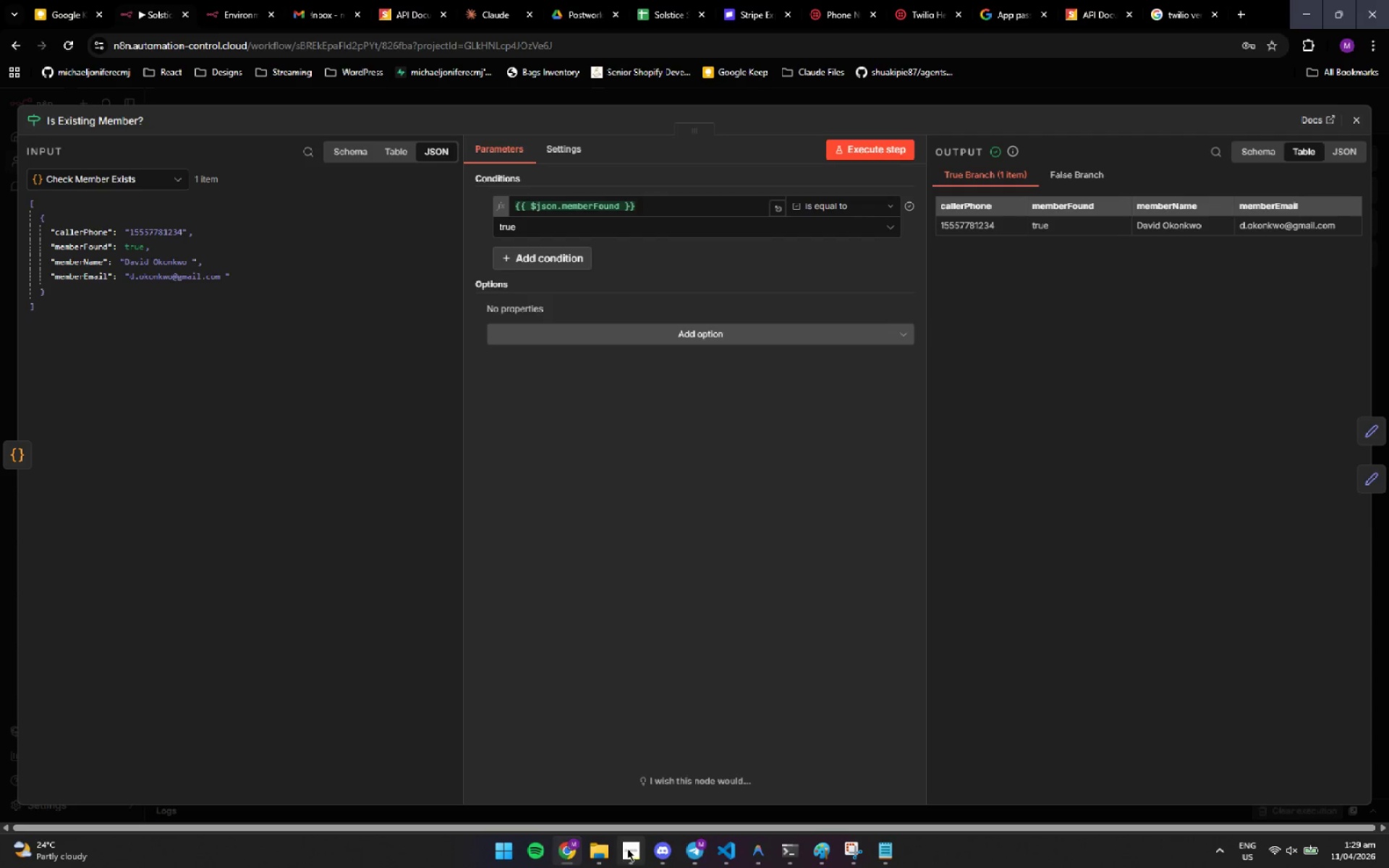 
left_click([626, 861])